 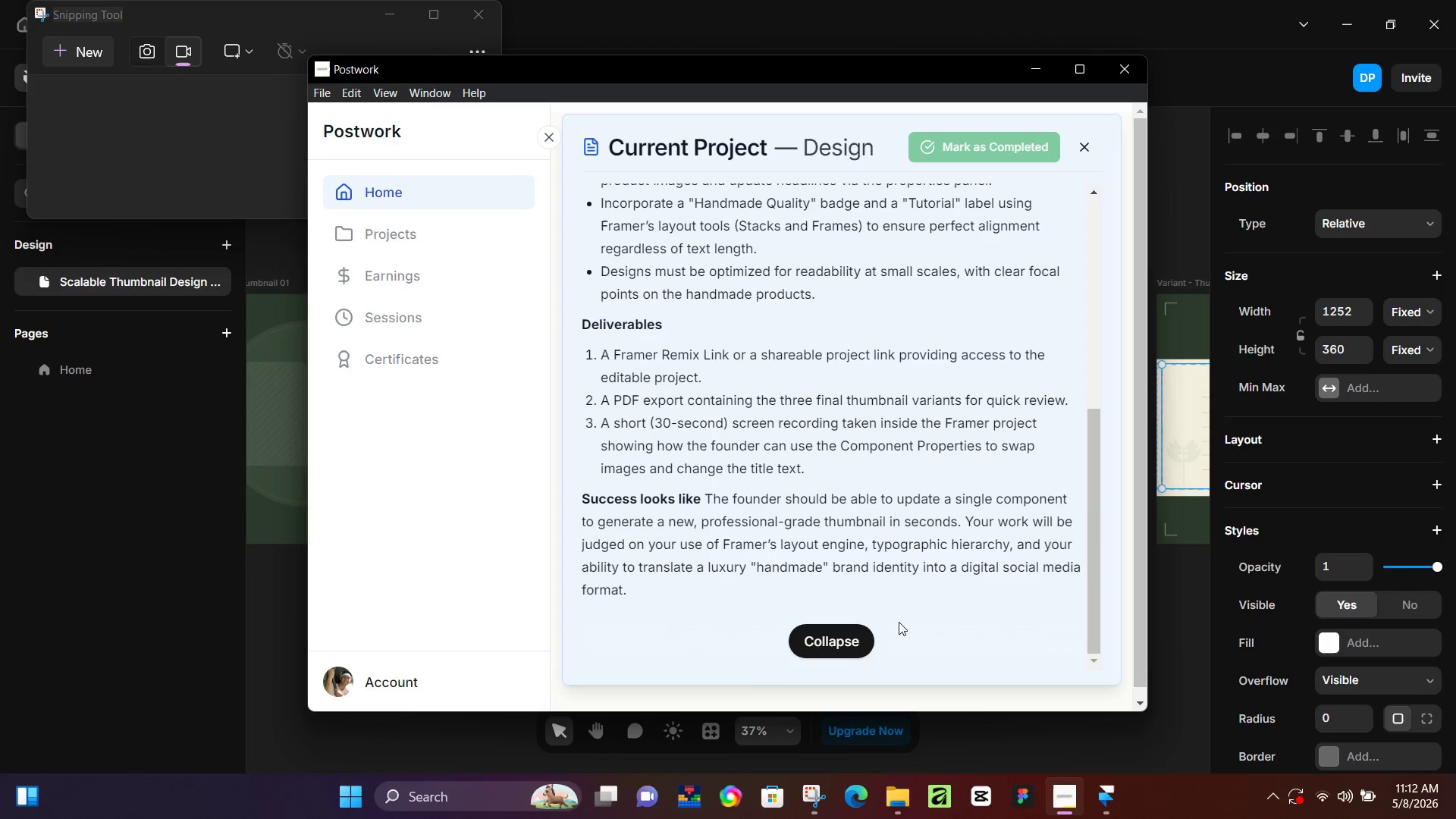 
left_click([219, 140])
 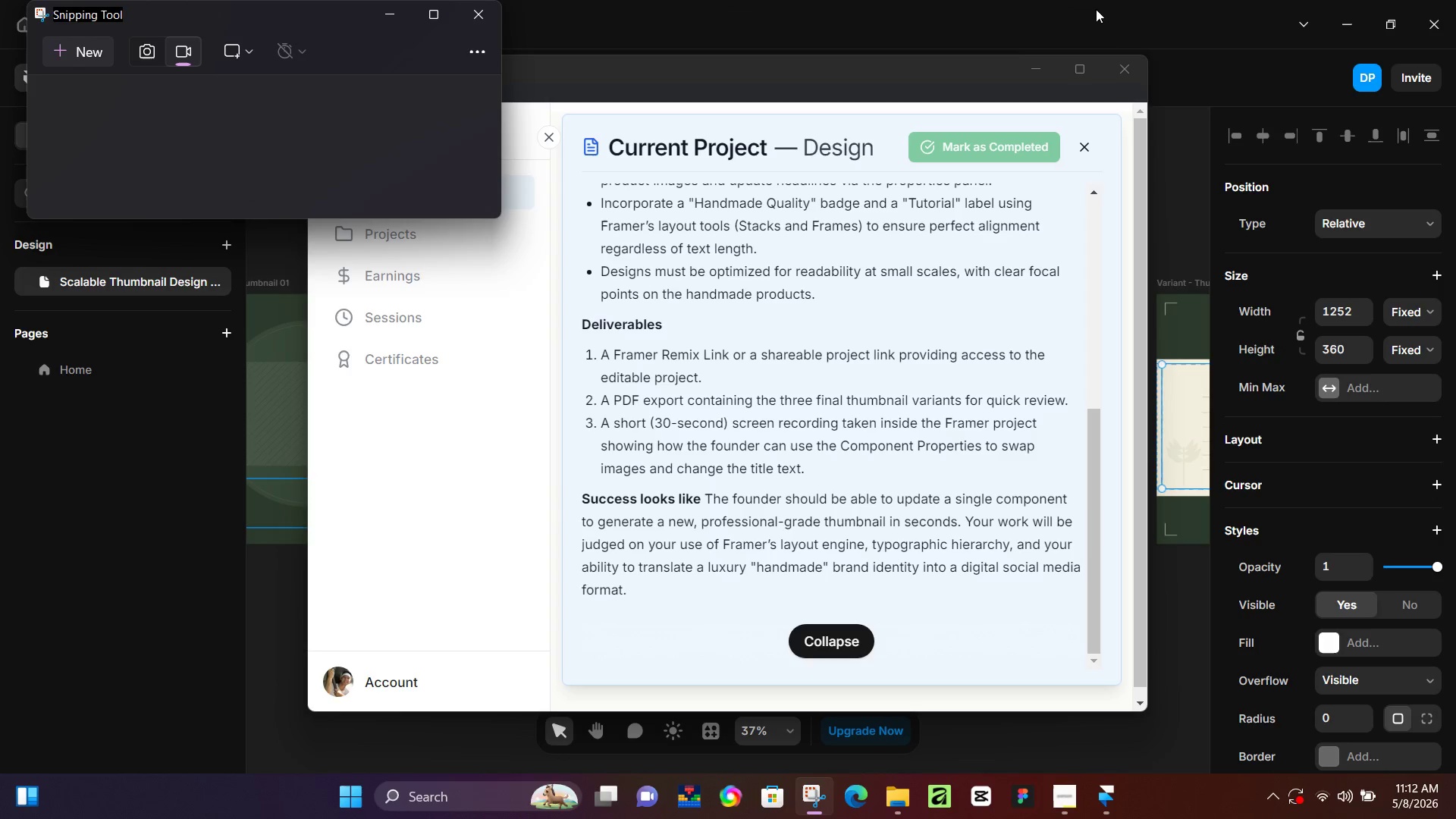 
left_click([1034, 67])
 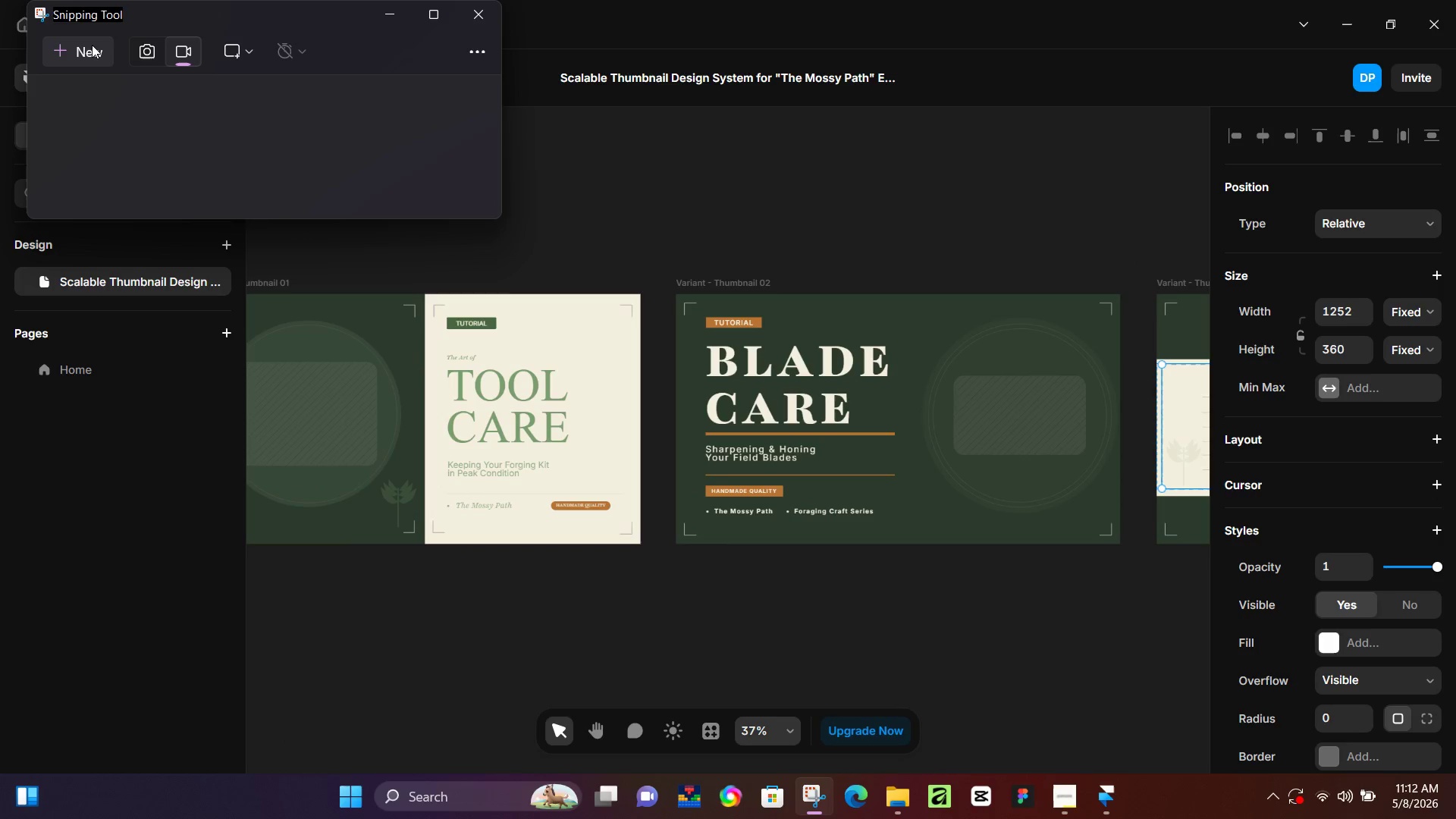 
left_click([64, 54])
 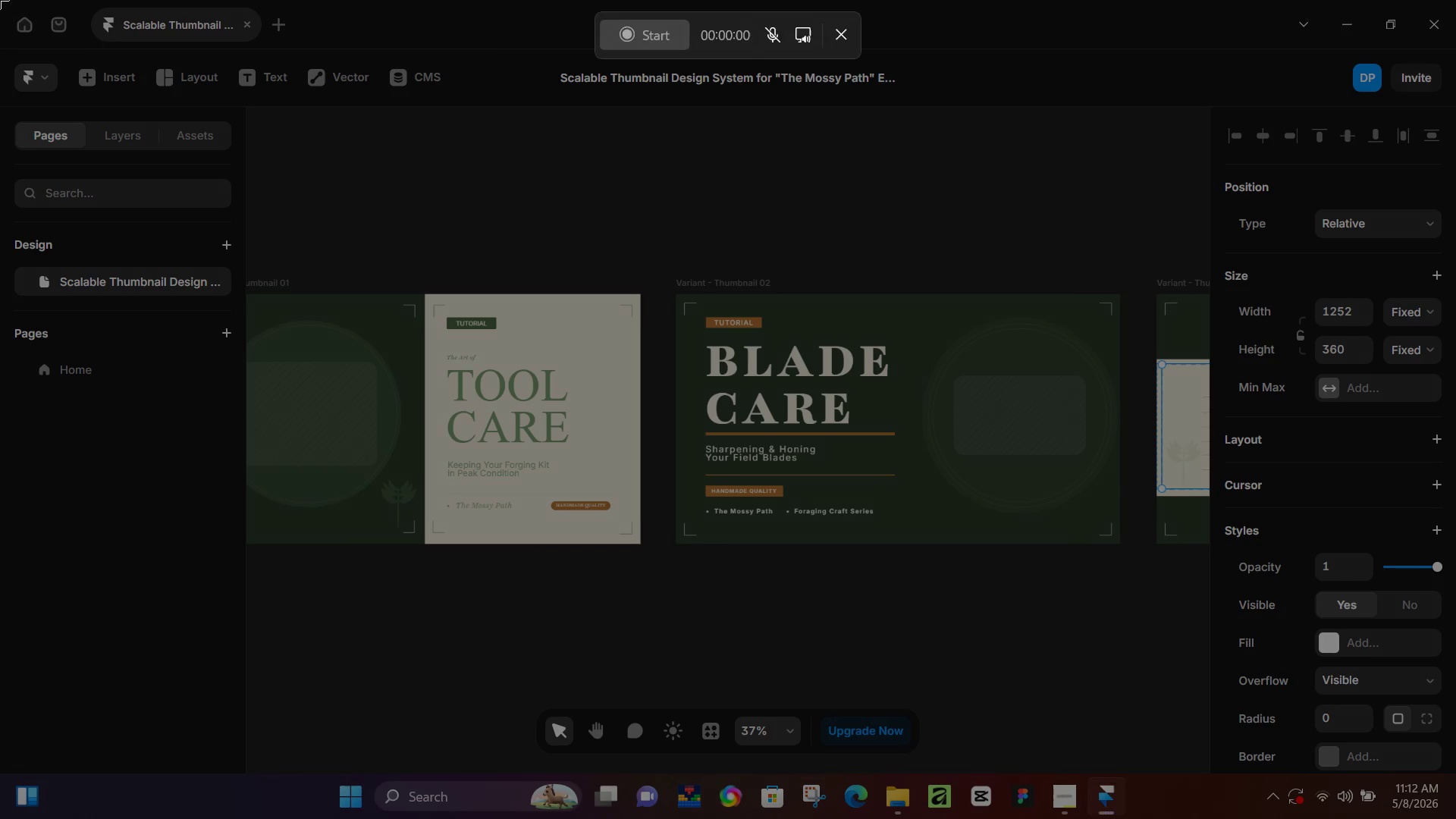 
left_click_drag(start_coordinate=[0, 0], to_coordinate=[1455, 818])
 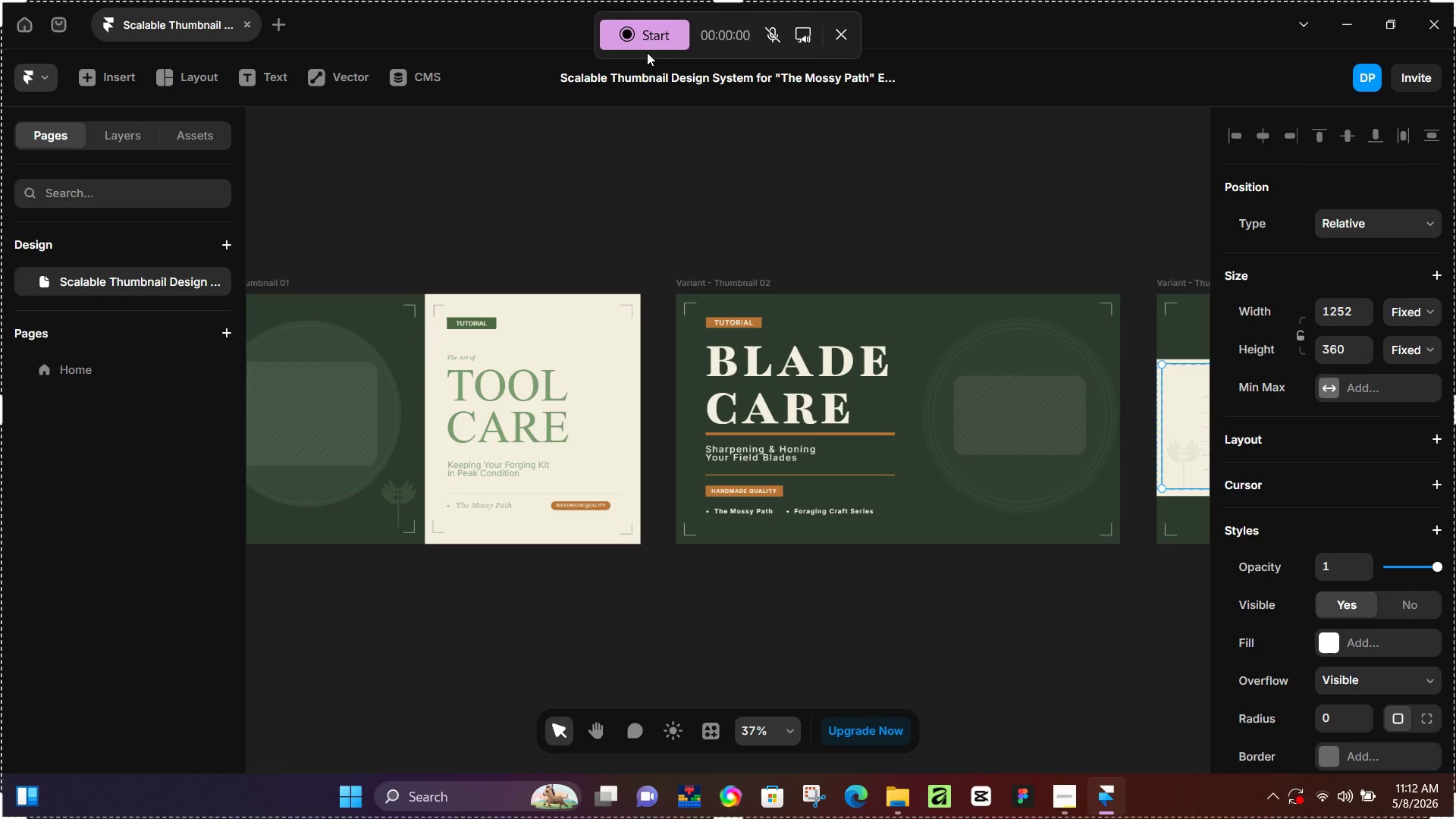 
wait(12.98)
 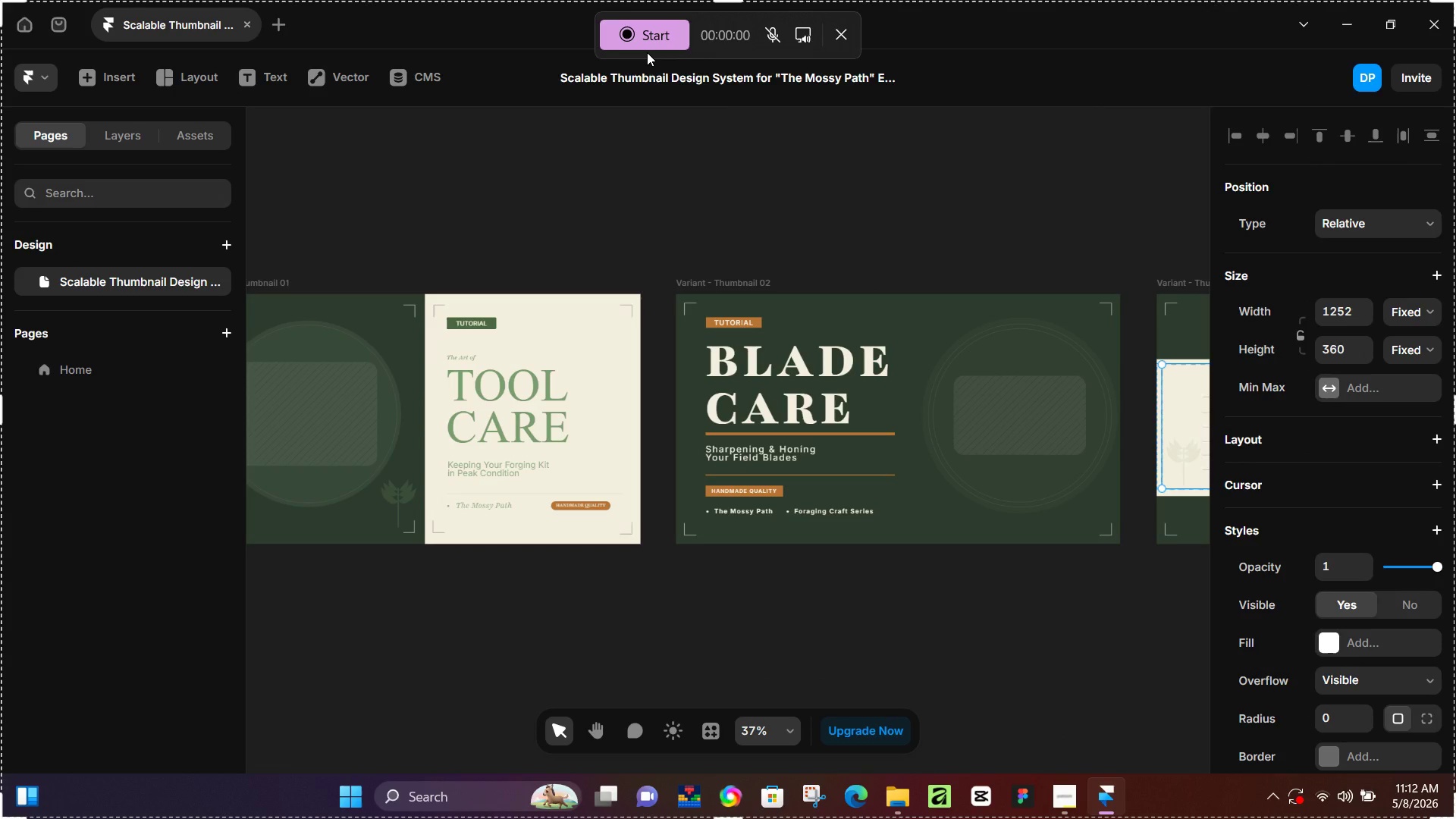 
left_click([635, 36])
 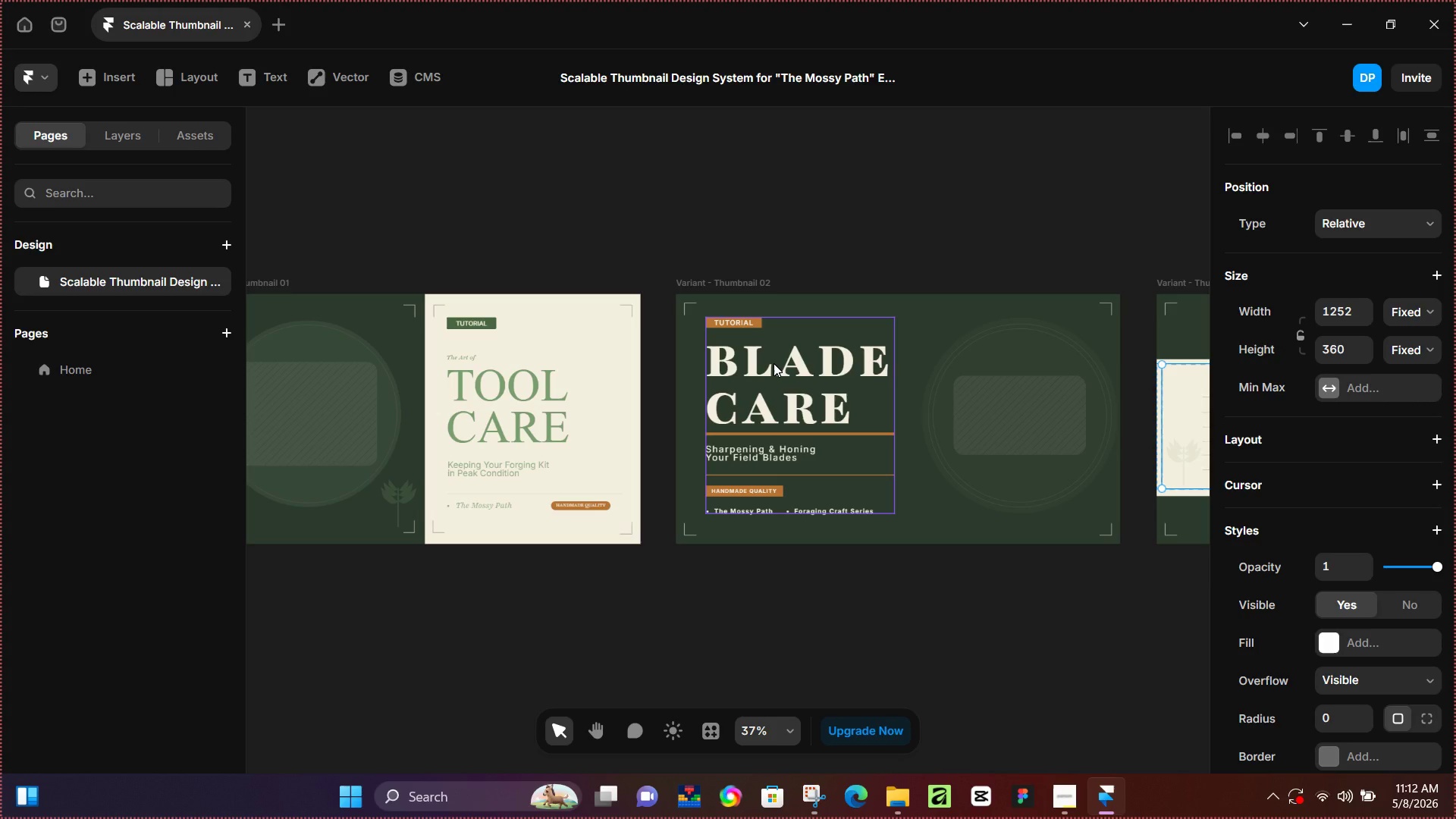 
wait(6.44)
 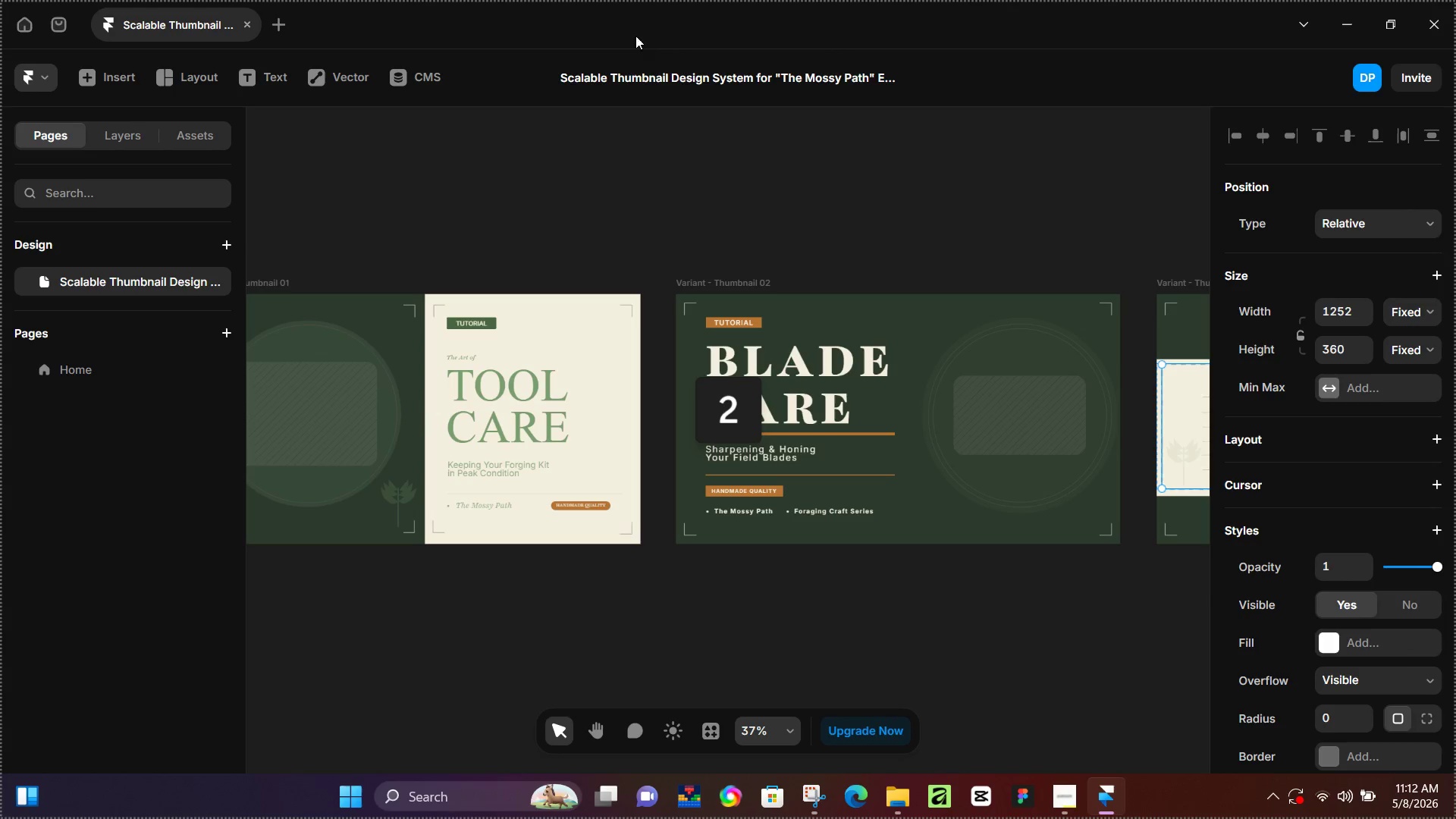 
left_click([740, 322])
 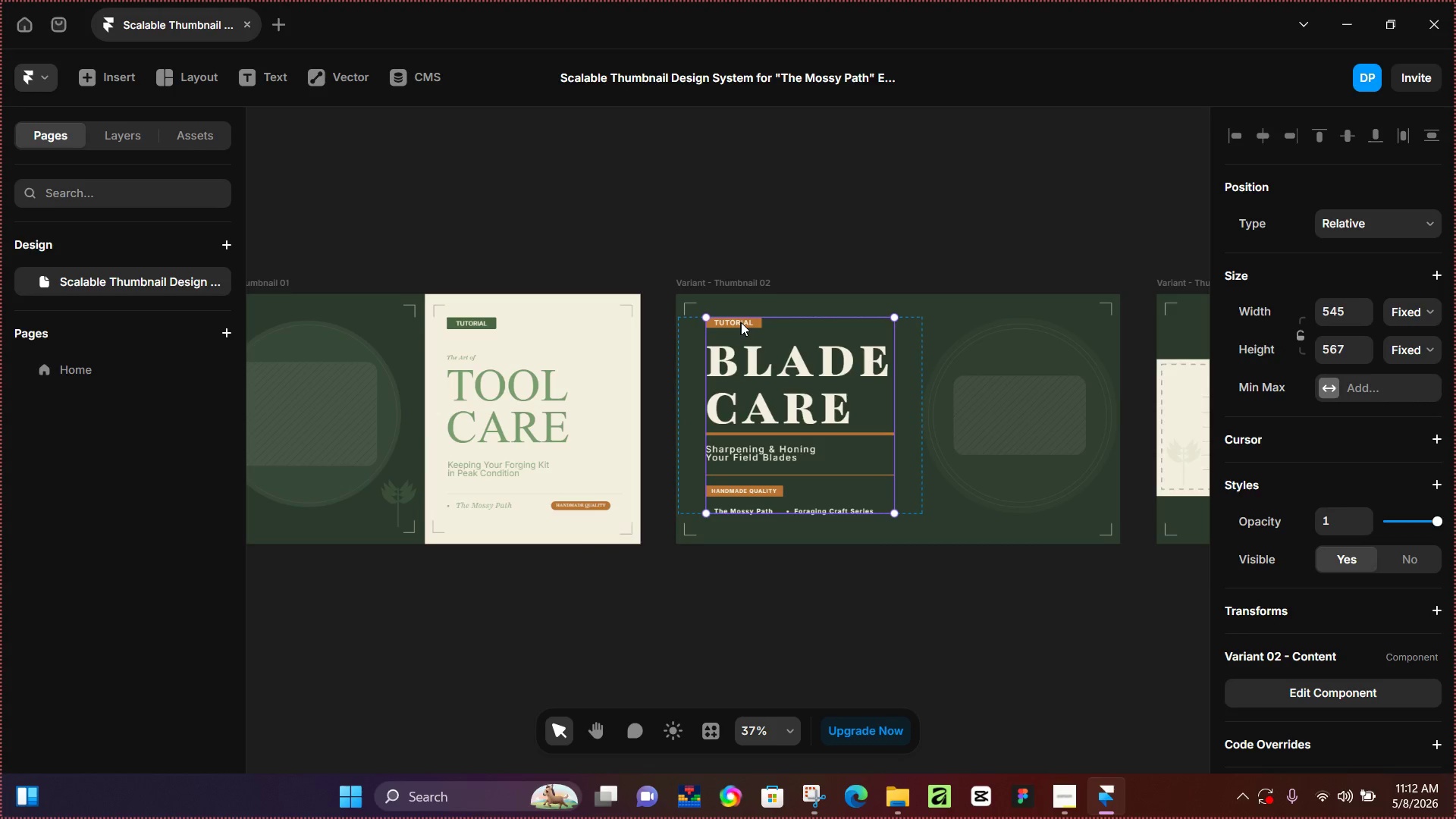 
double_click([741, 322])
 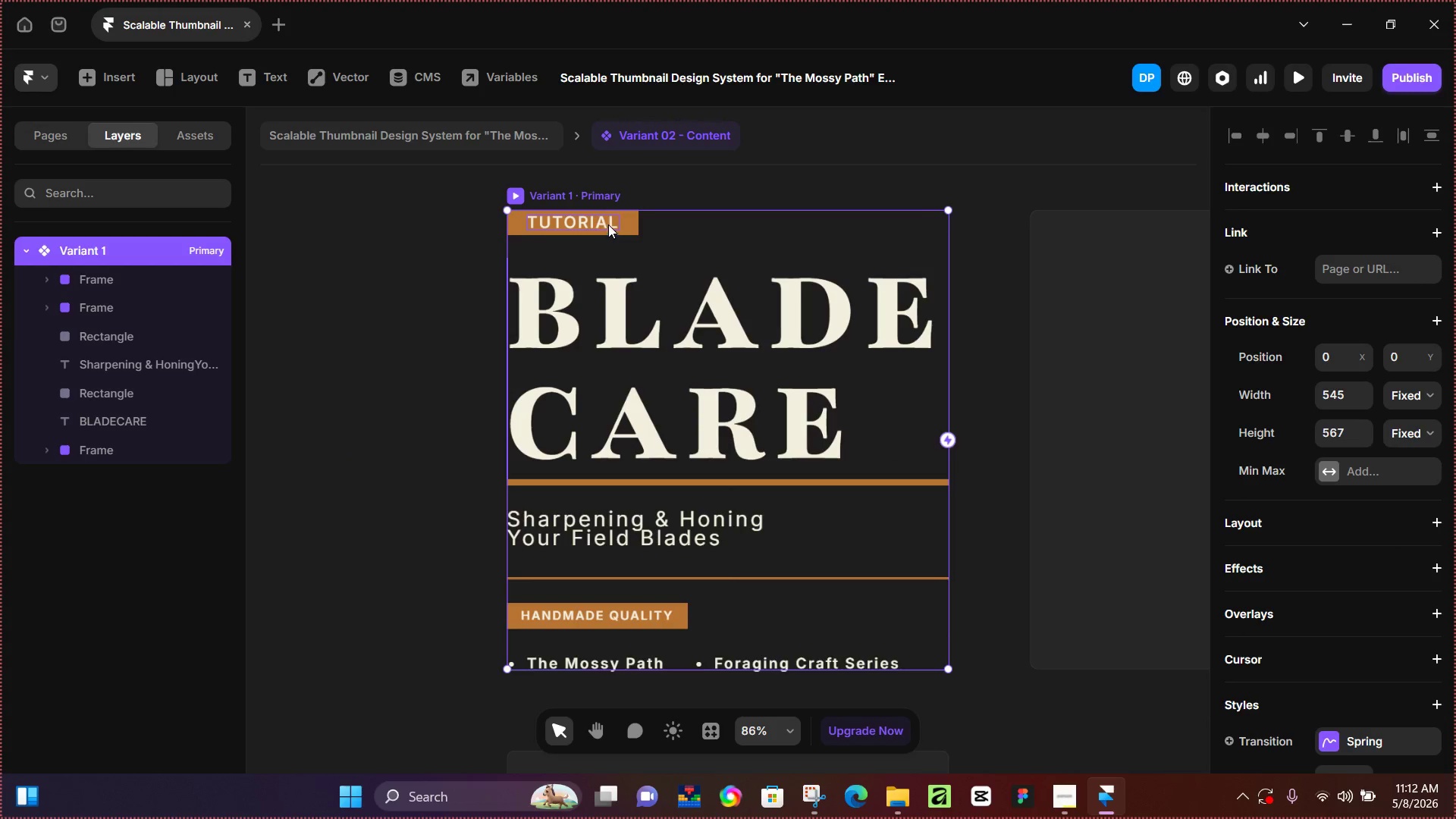 
left_click([631, 221])
 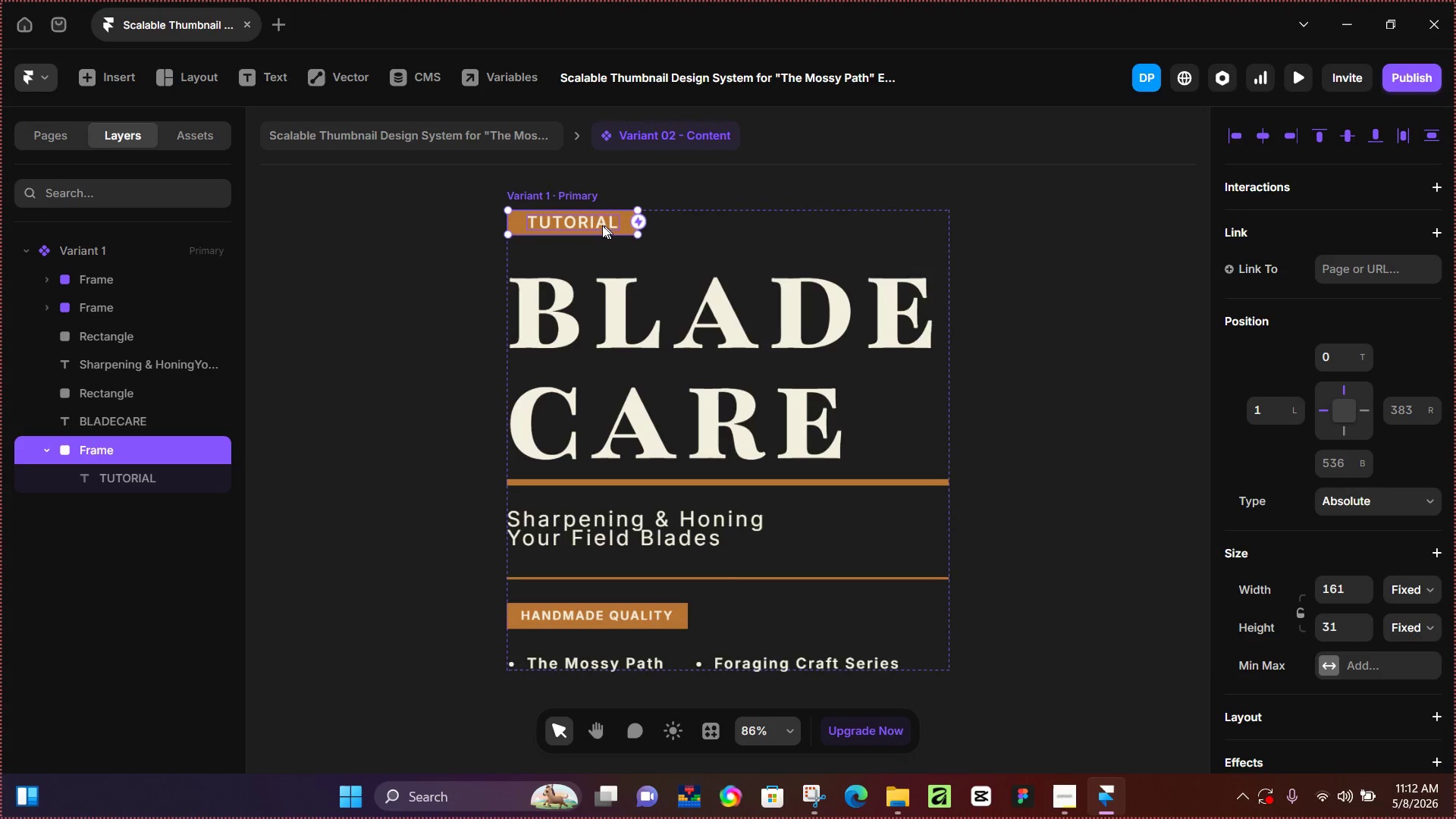 
left_click_drag(start_coordinate=[602, 225], to_coordinate=[1352, 467])
 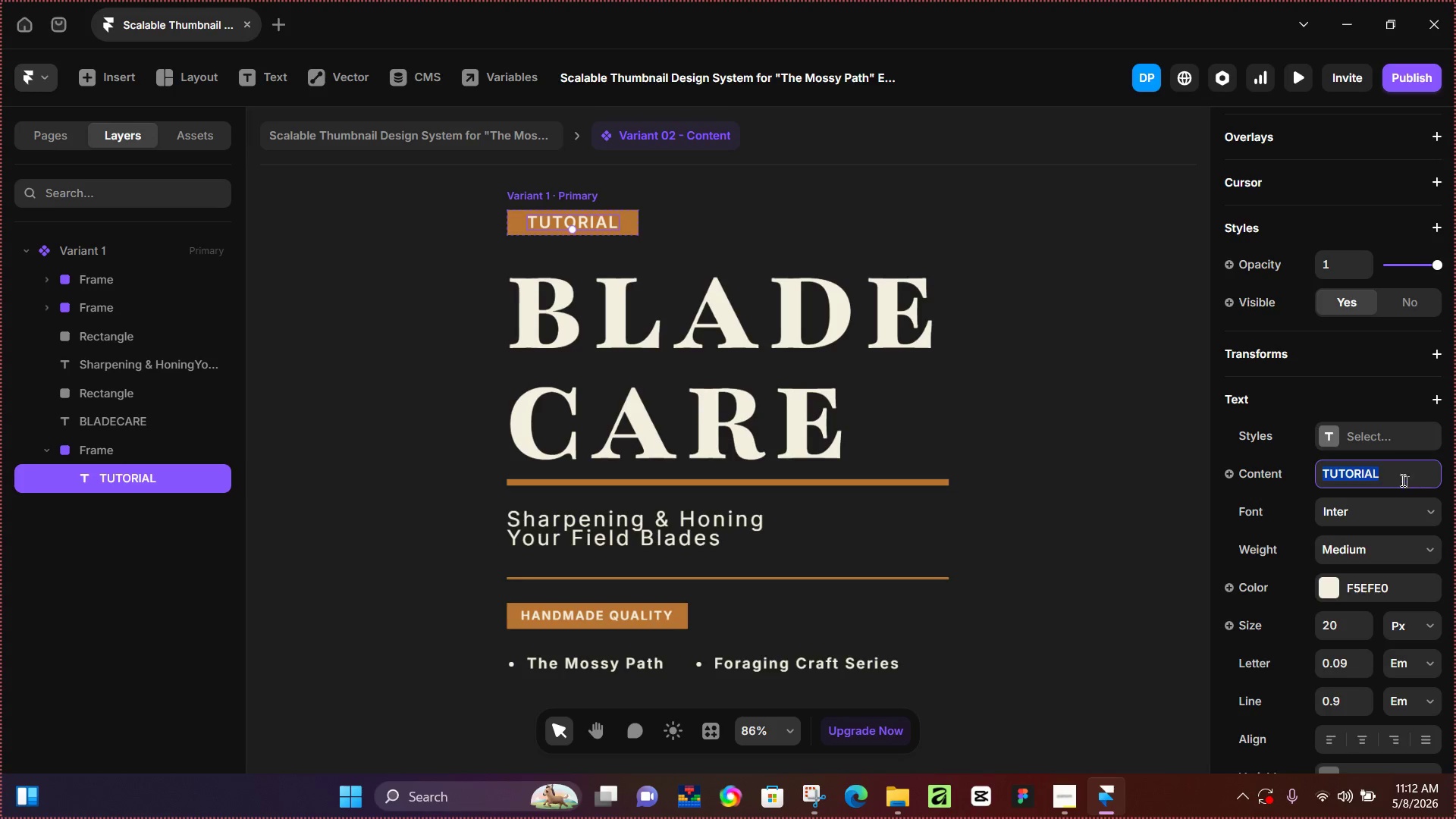 
scroll: coordinate [1307, 604], scroll_direction: down, amount: 3.0
 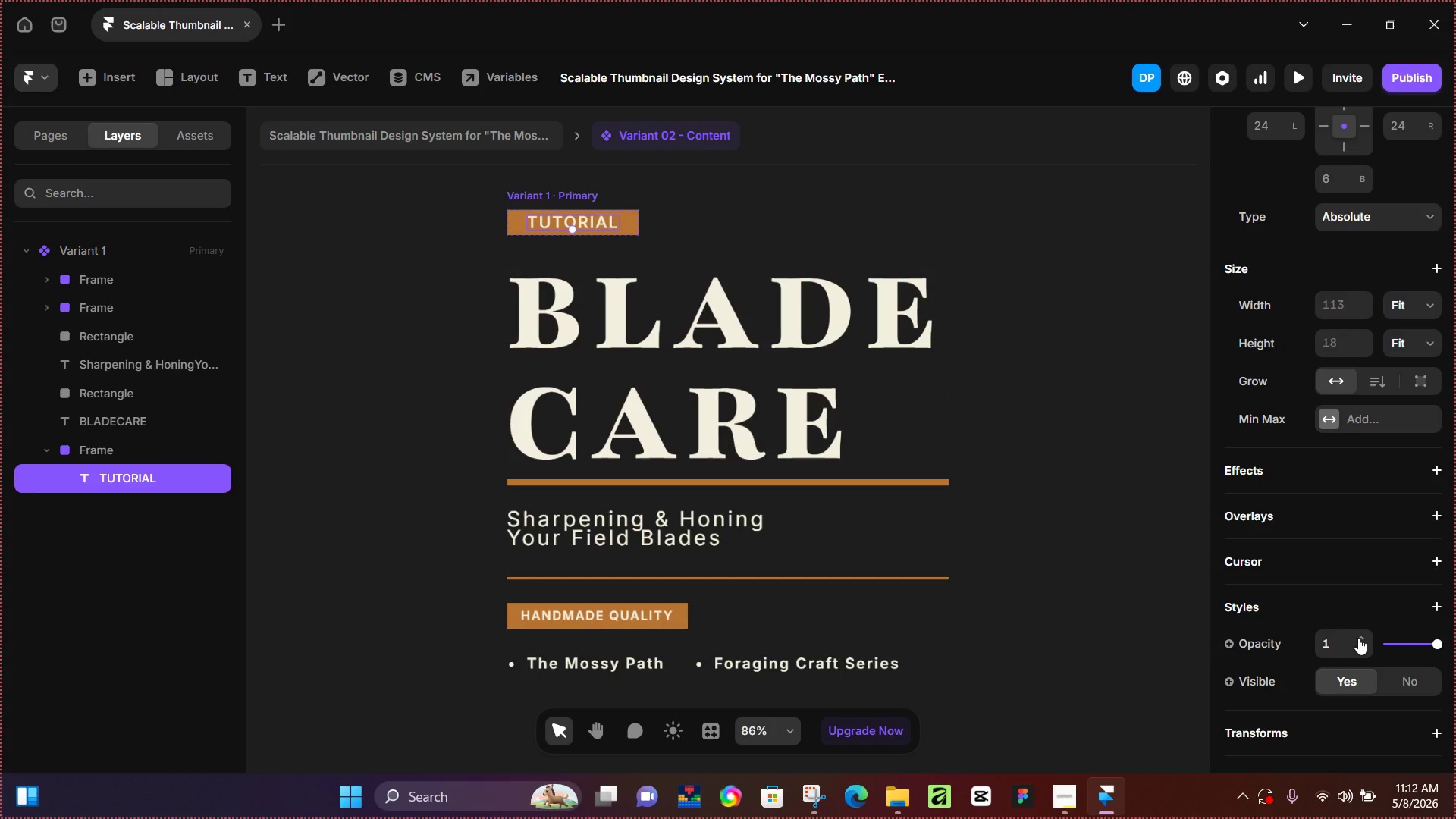 
left_click([1352, 467])
 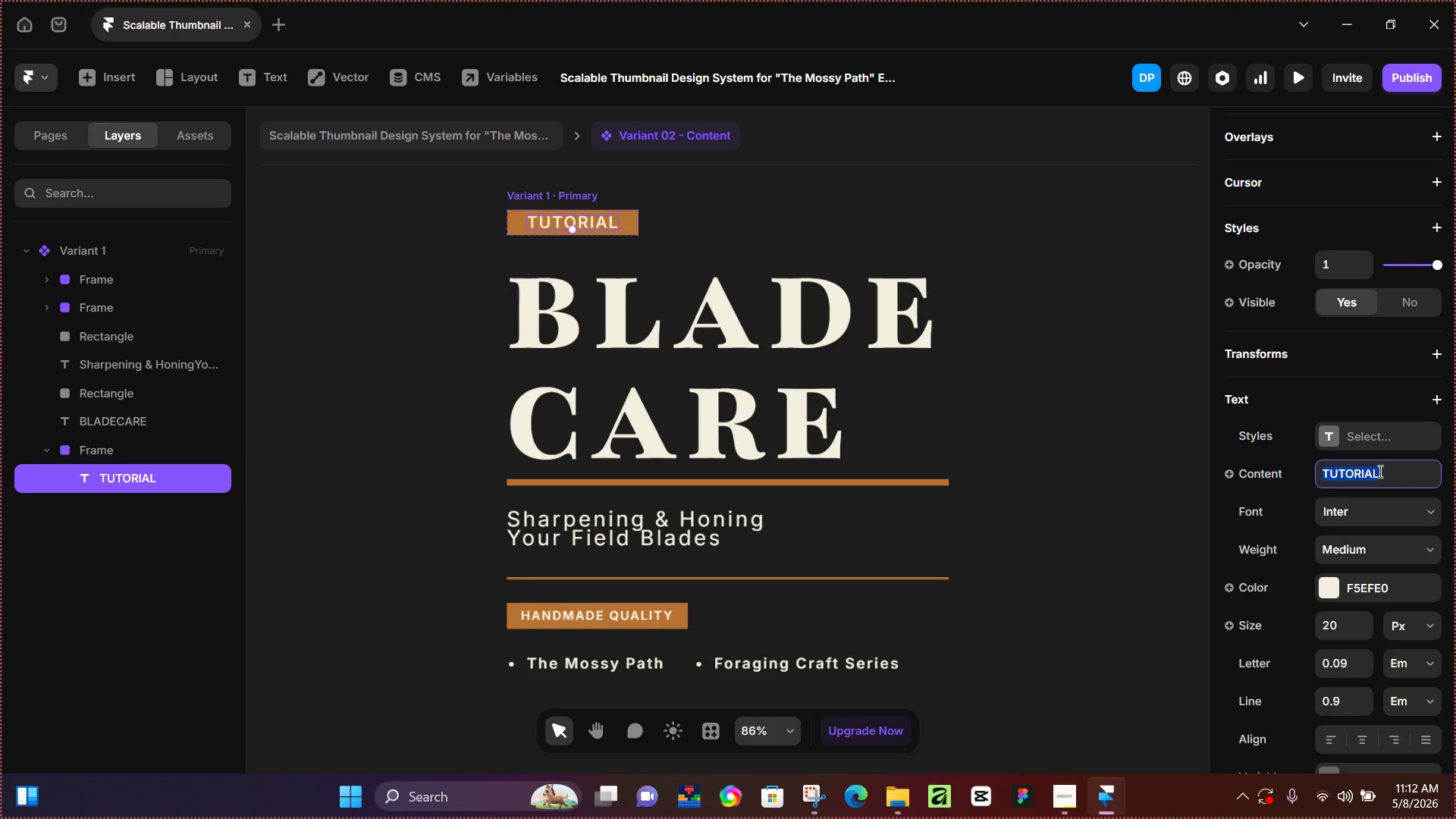 
scroll: coordinate [1363, 638], scroll_direction: down, amount: 4.0
 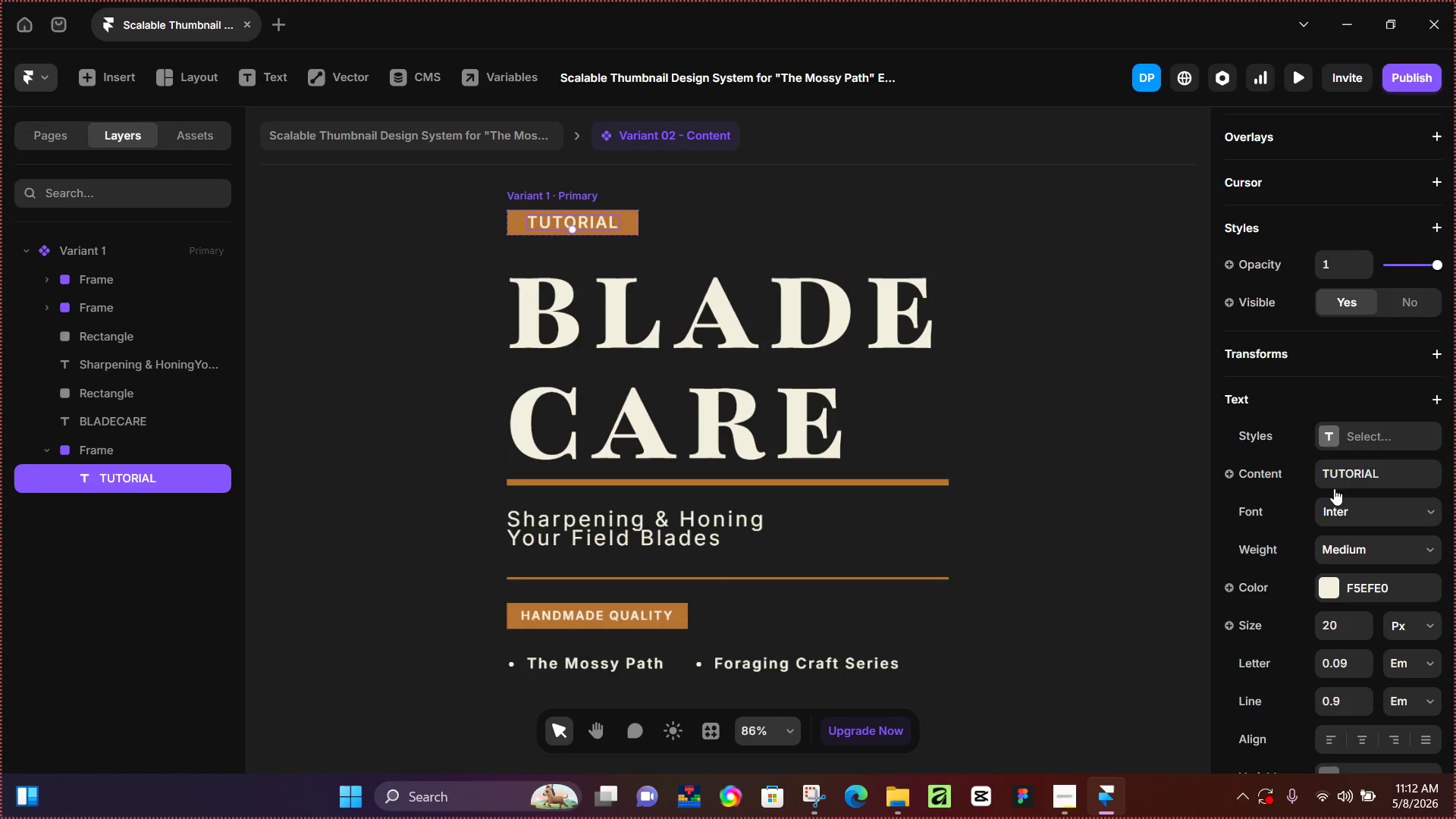 
type(aababla)
 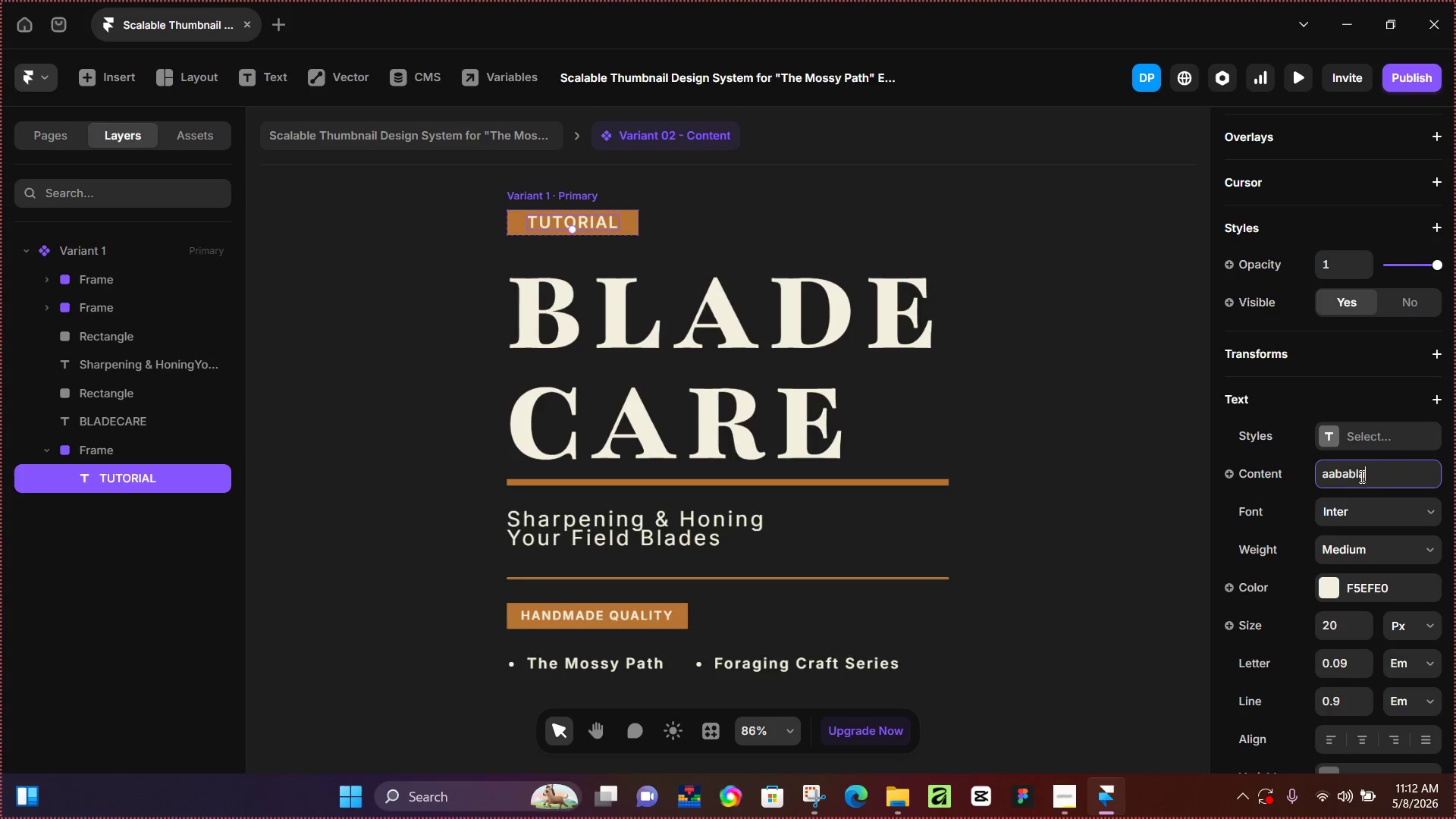 
key(Control+Z)
 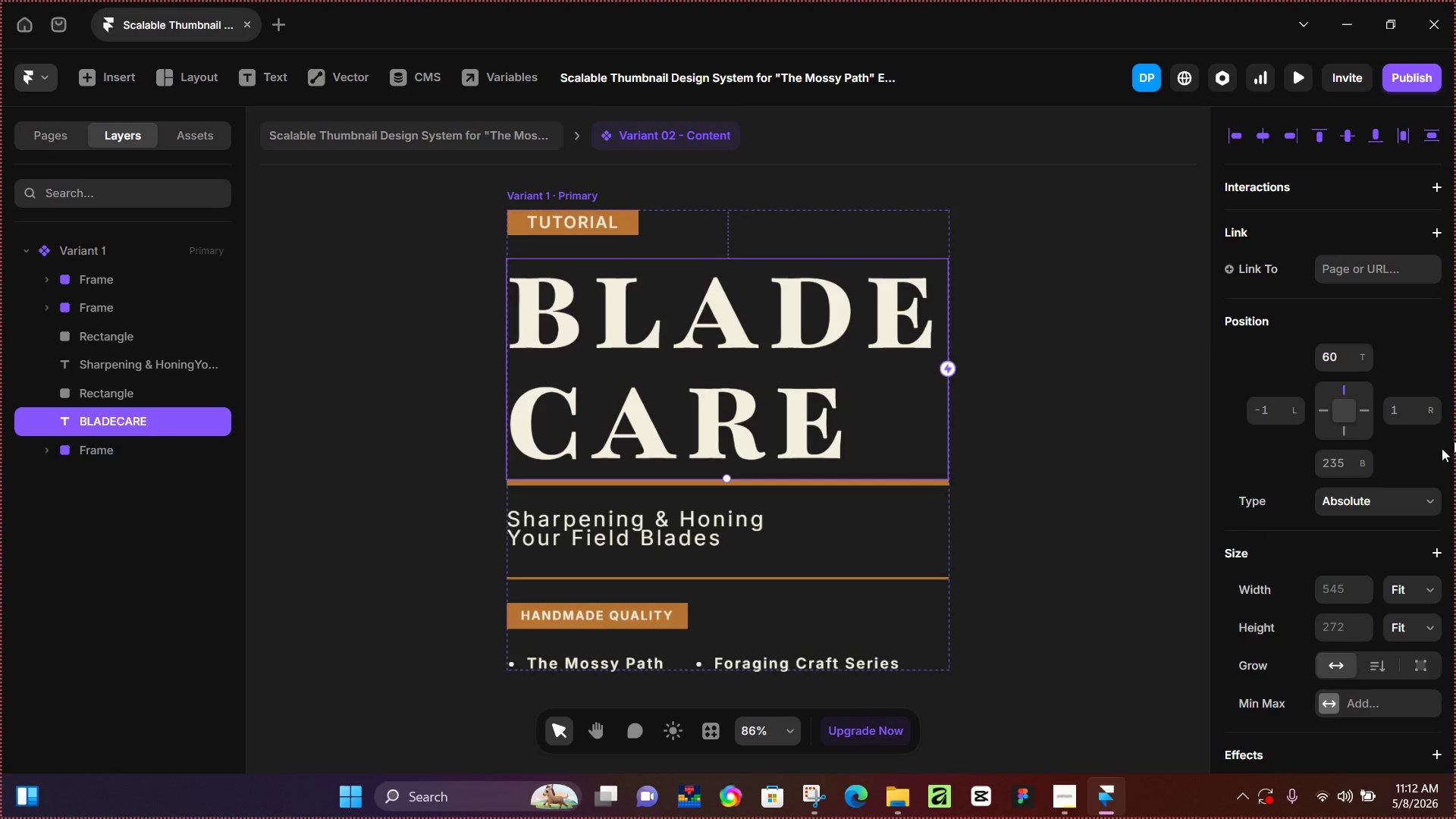 
scroll: coordinate [1344, 581], scroll_direction: down, amount: 4.0
 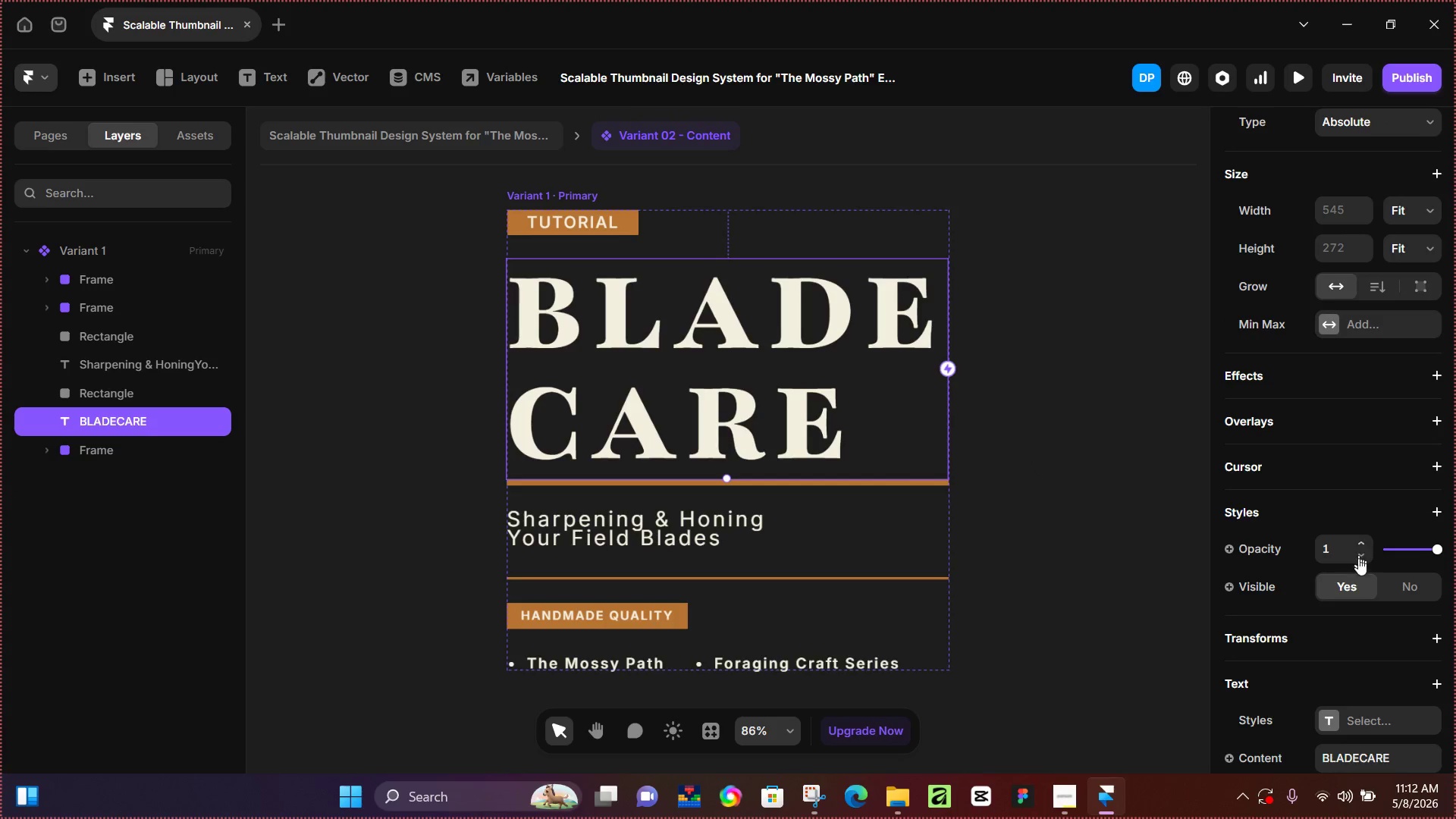 
left_click([1357, 375])
 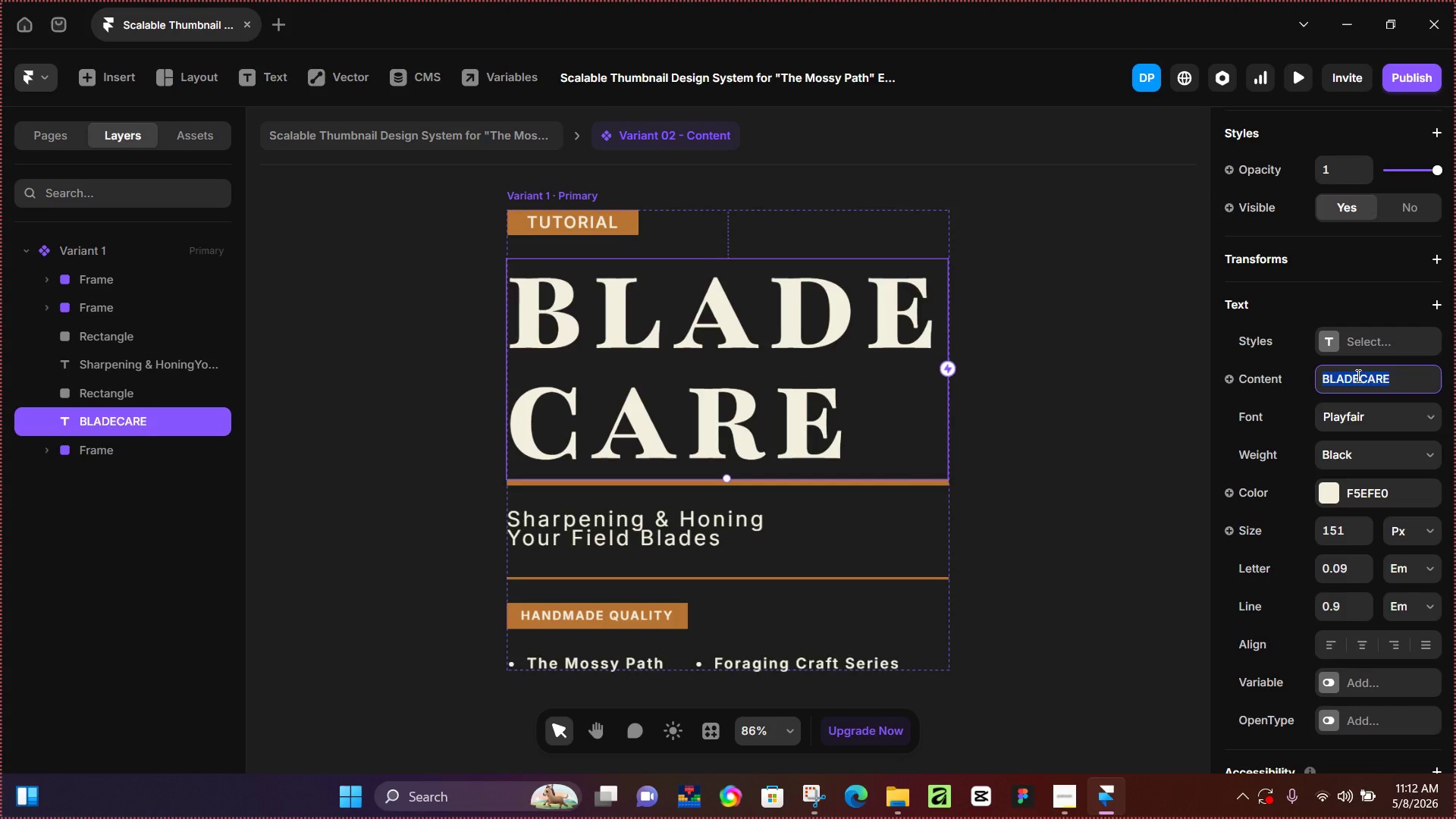 
scroll: coordinate [1353, 576], scroll_direction: down, amount: 4.0
 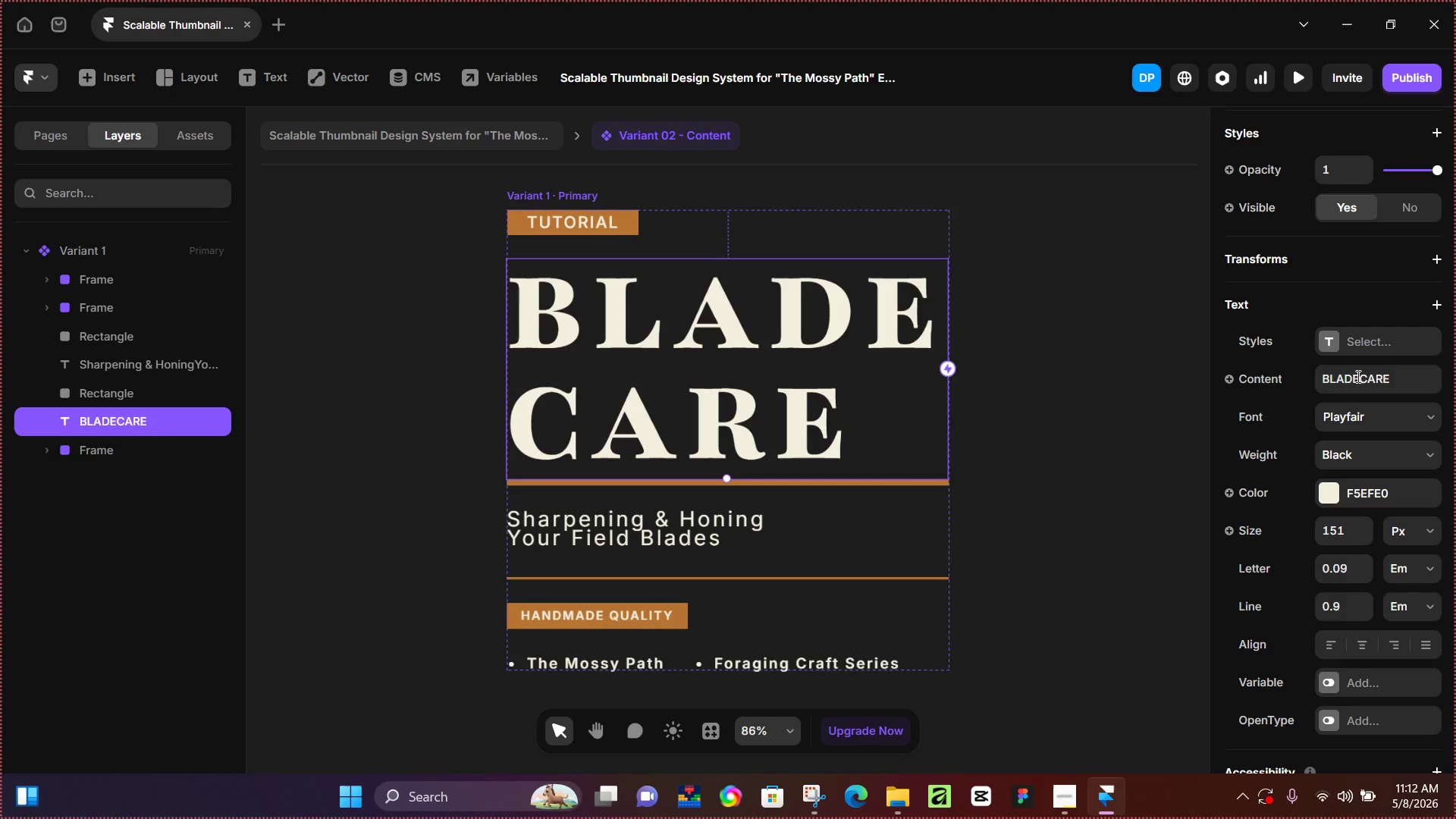 
type(ahakaka)
 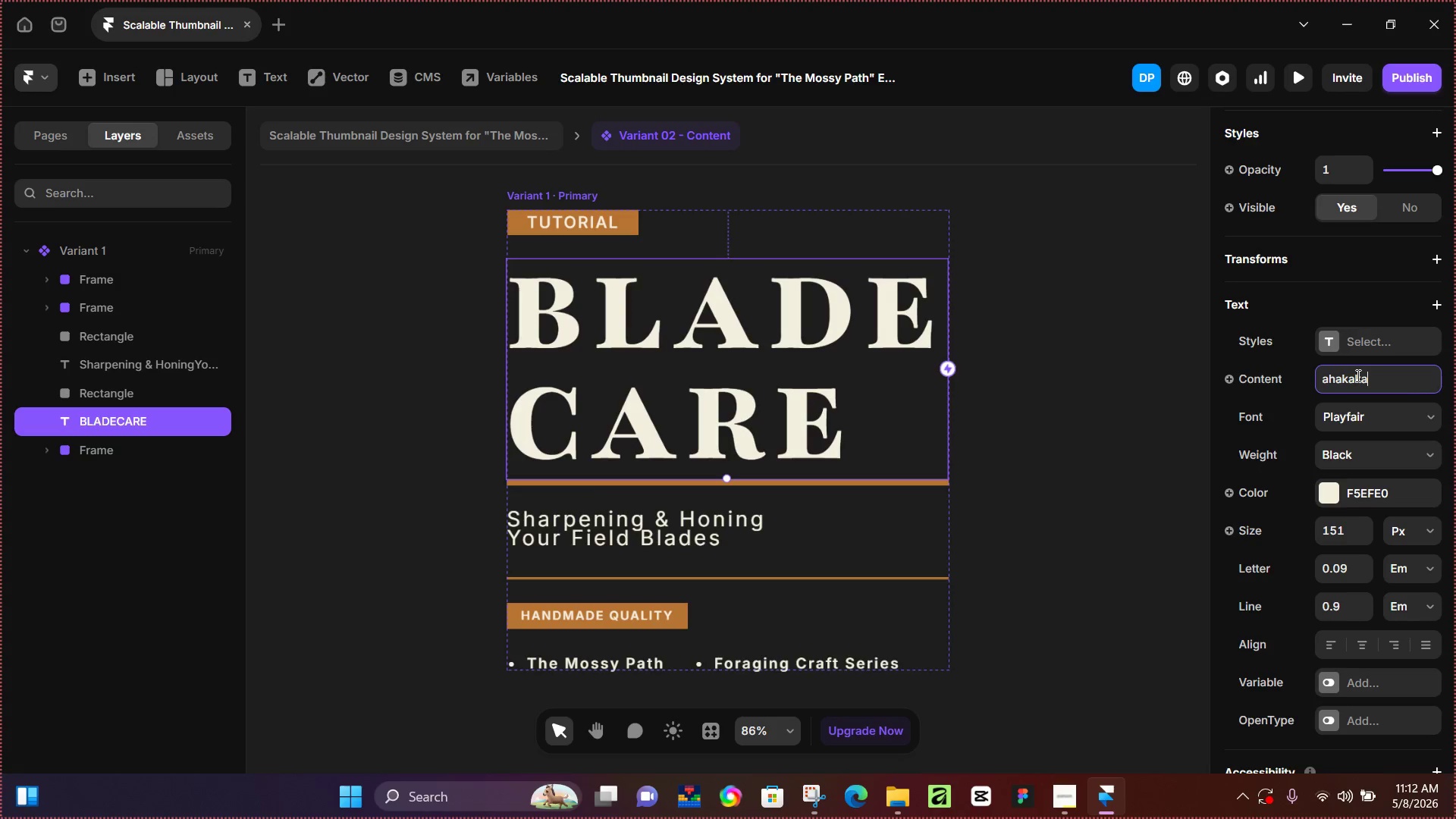 
key(Control+Z)
 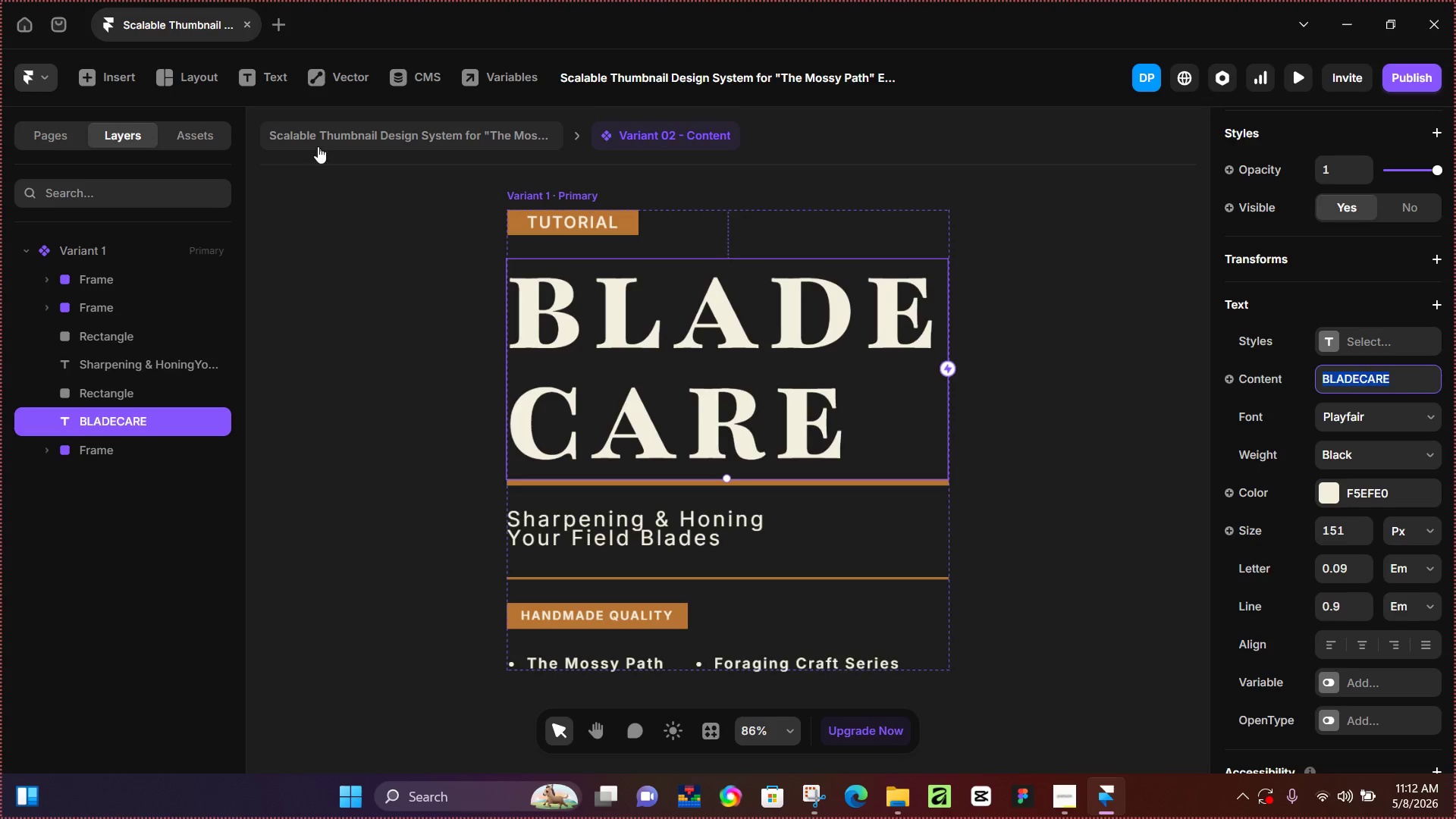 
left_click([383, 127])
 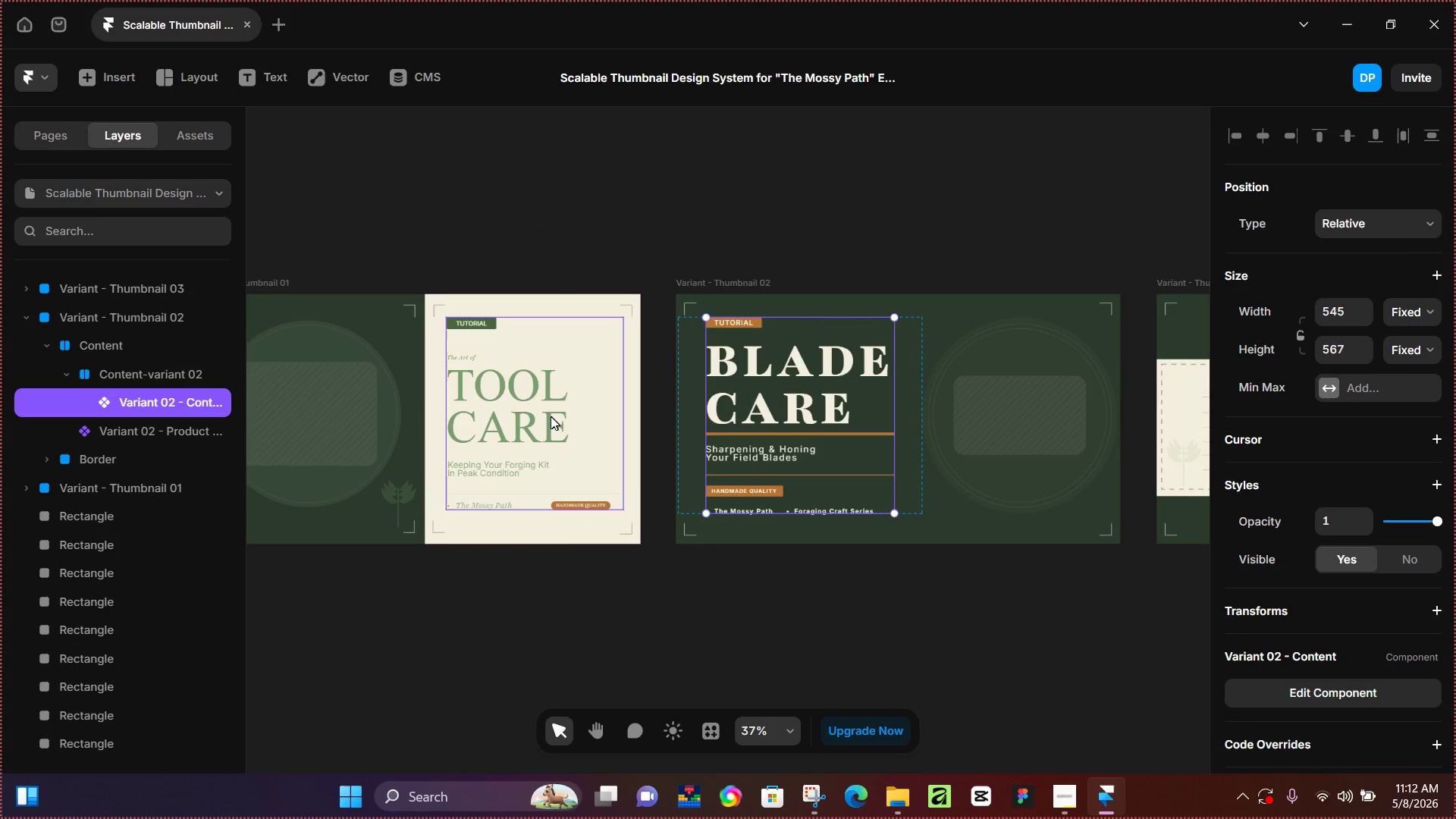 
double_click([500, 404])
 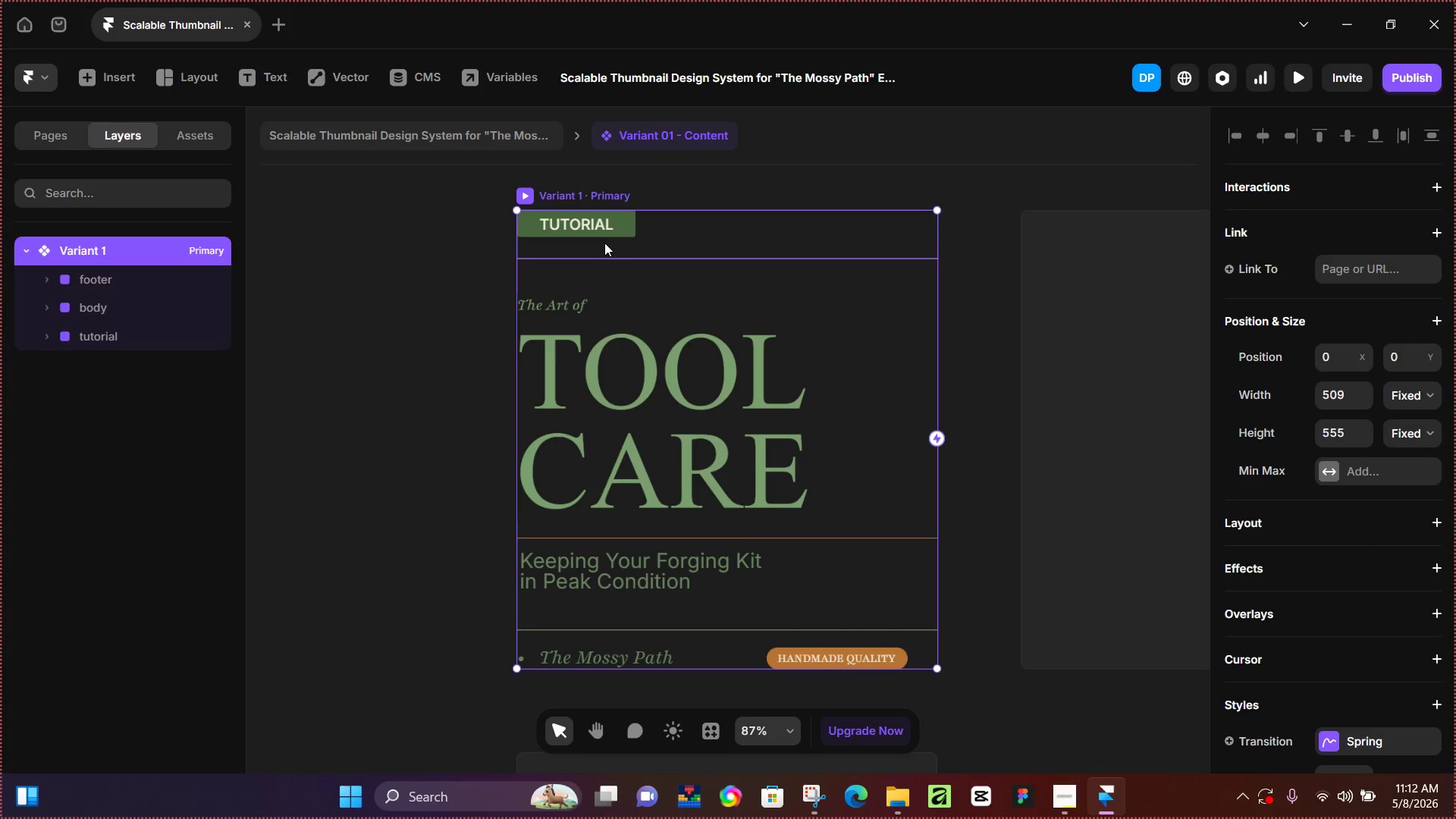 
left_click([621, 347])
 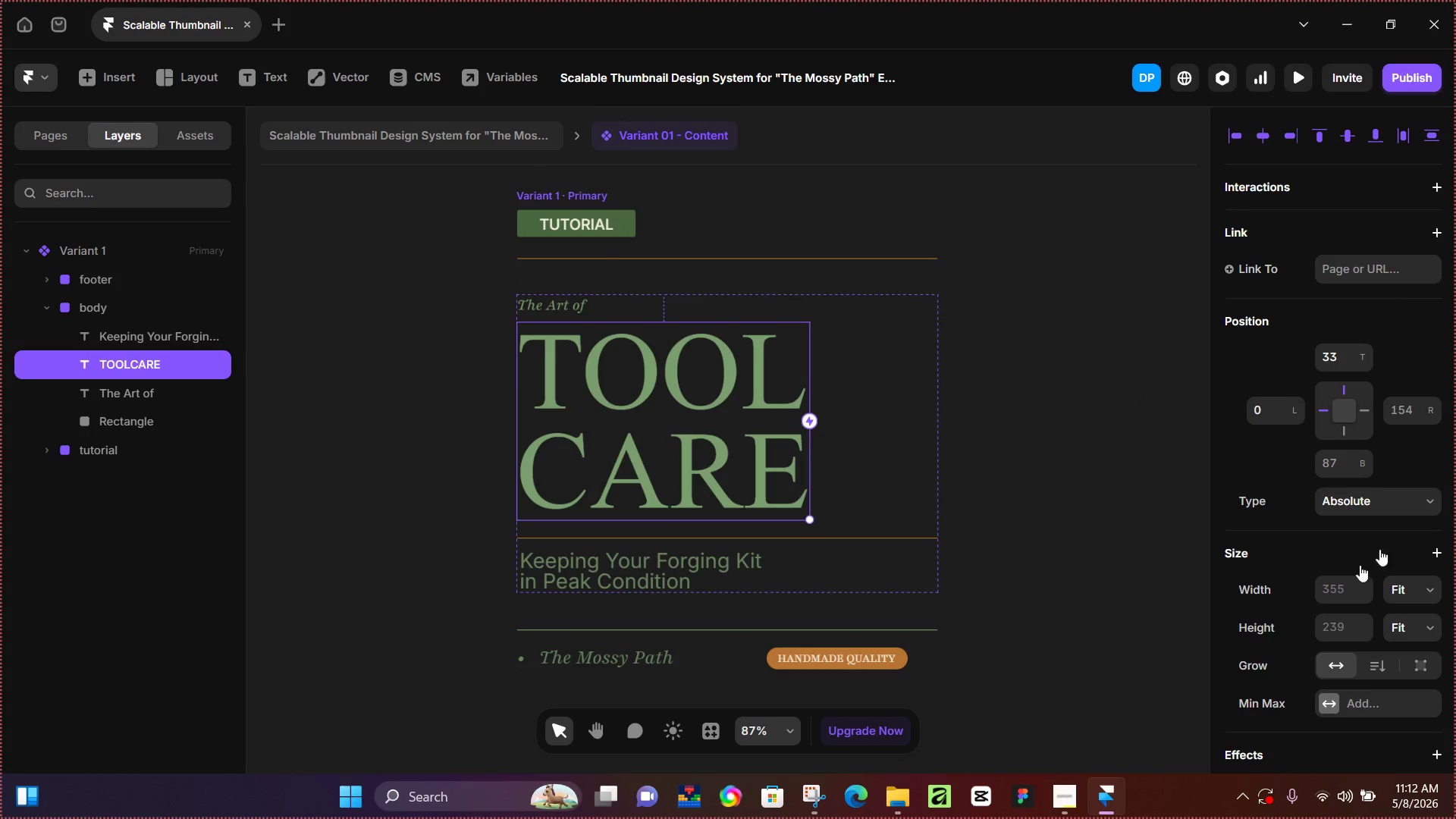 
scroll: coordinate [1357, 571], scroll_direction: down, amount: 3.0
 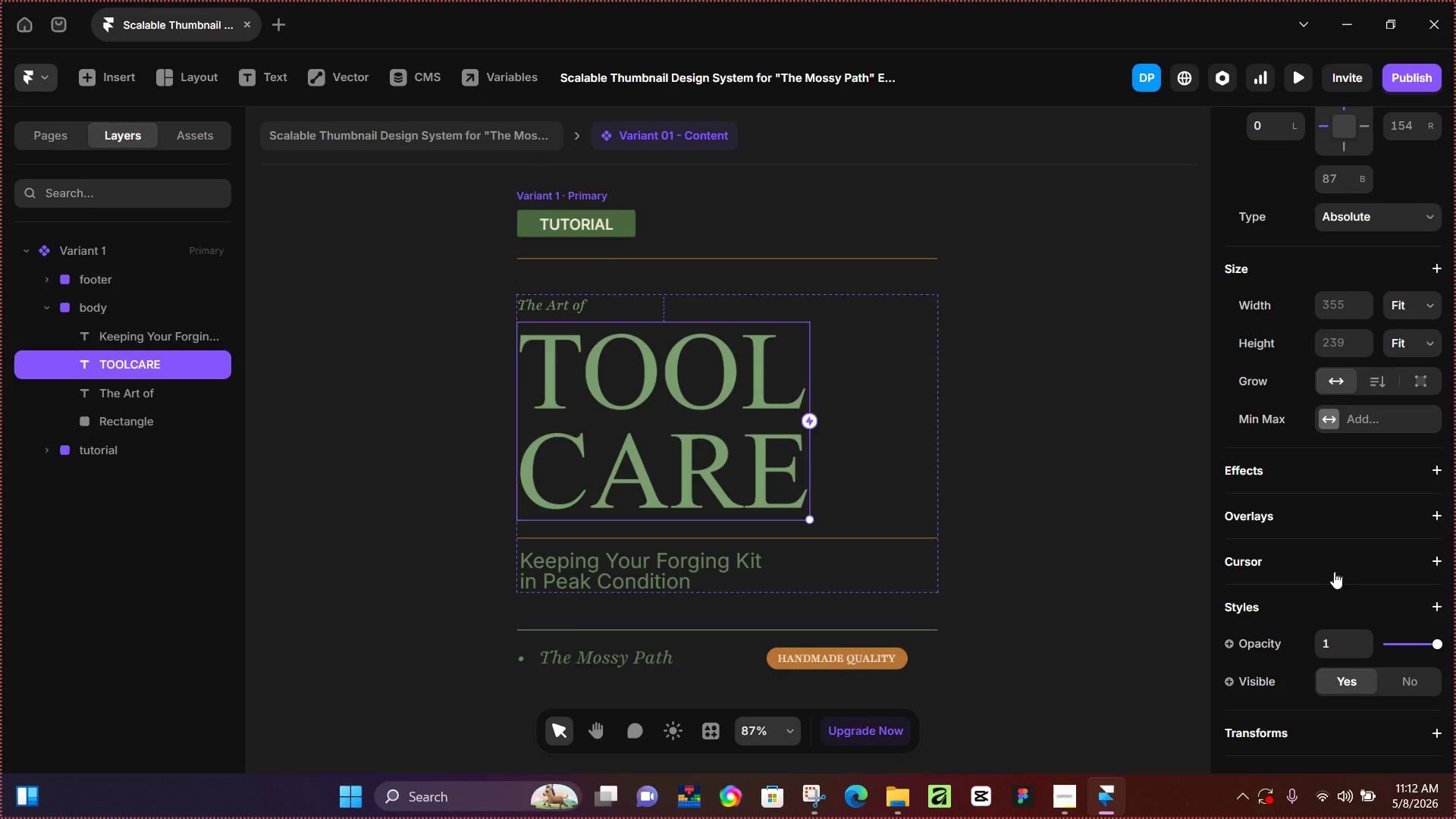 
left_click([1359, 564])
 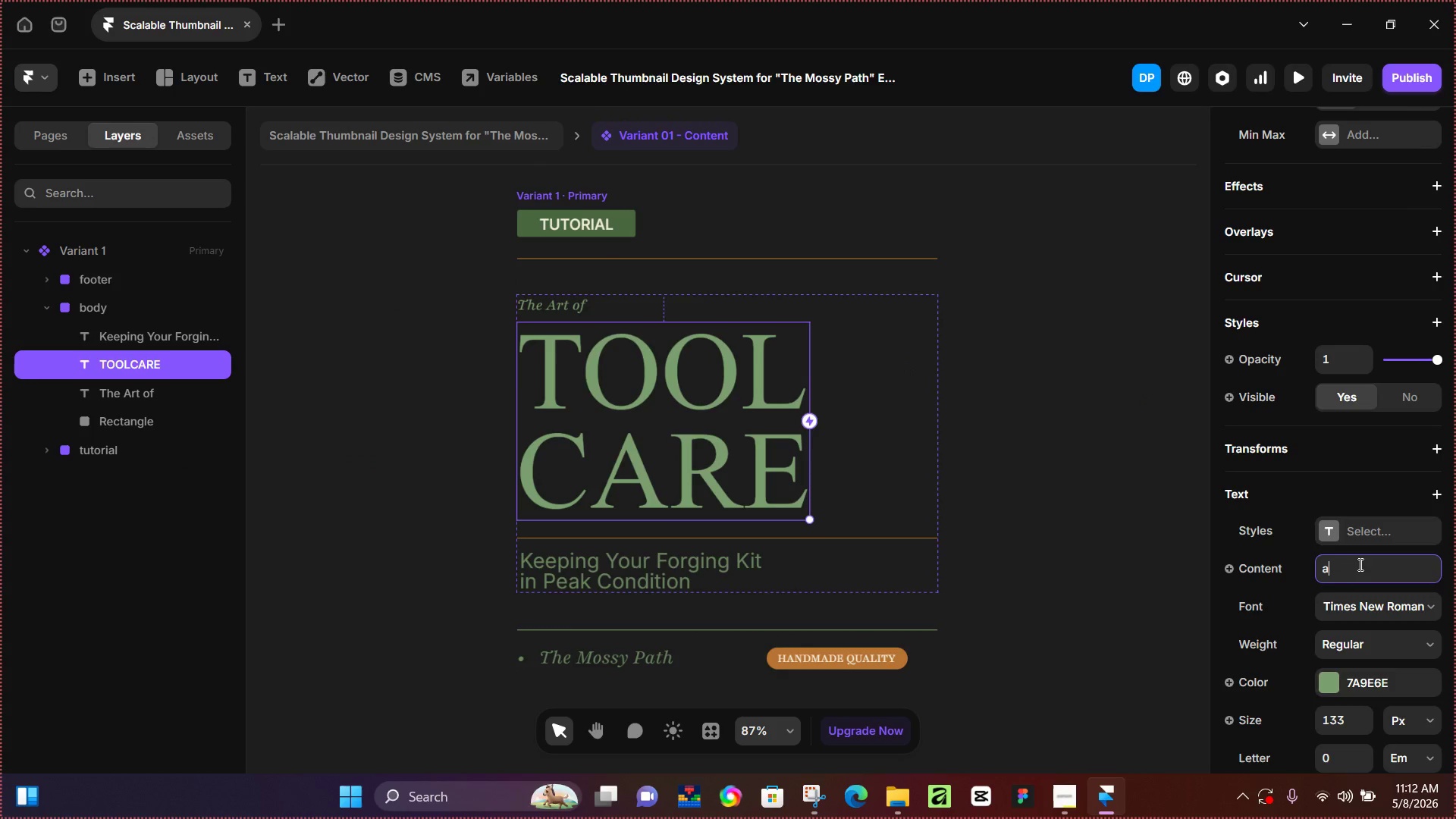 
scroll: coordinate [1326, 604], scroll_direction: down, amount: 2.0
 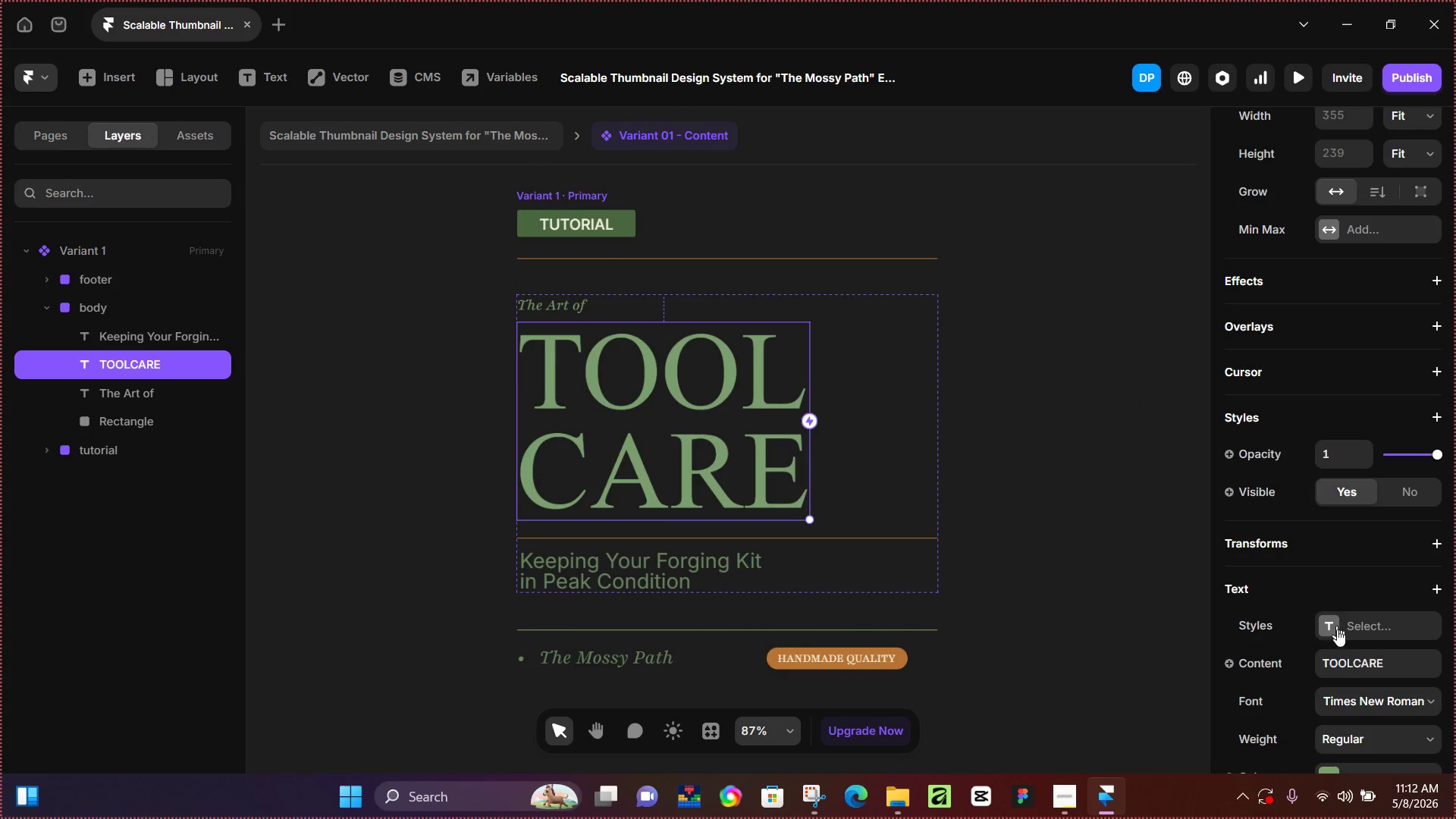 
type(aidahd)
 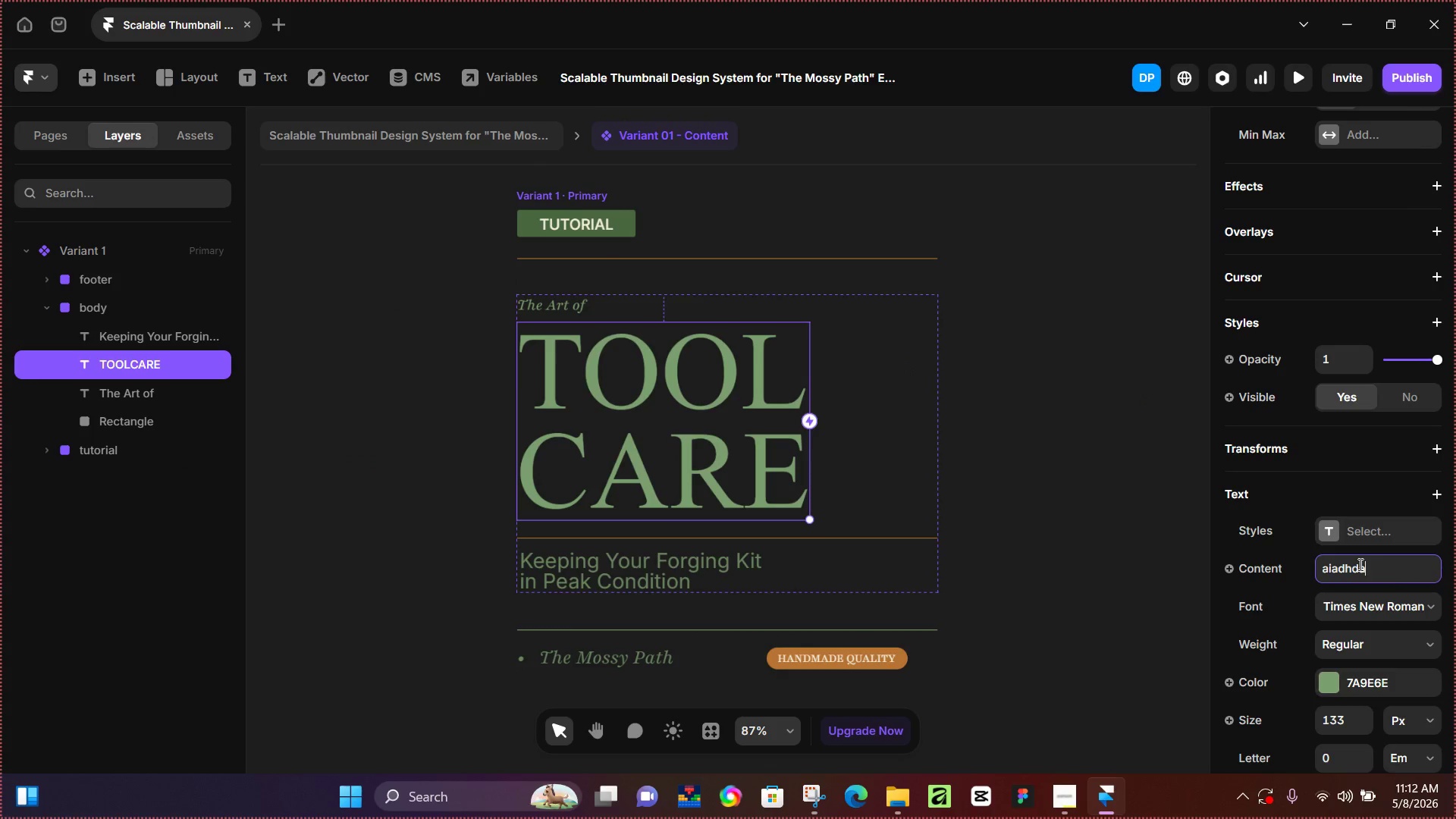 
scroll: coordinate [1337, 633], scroll_direction: down, amount: 1.0
 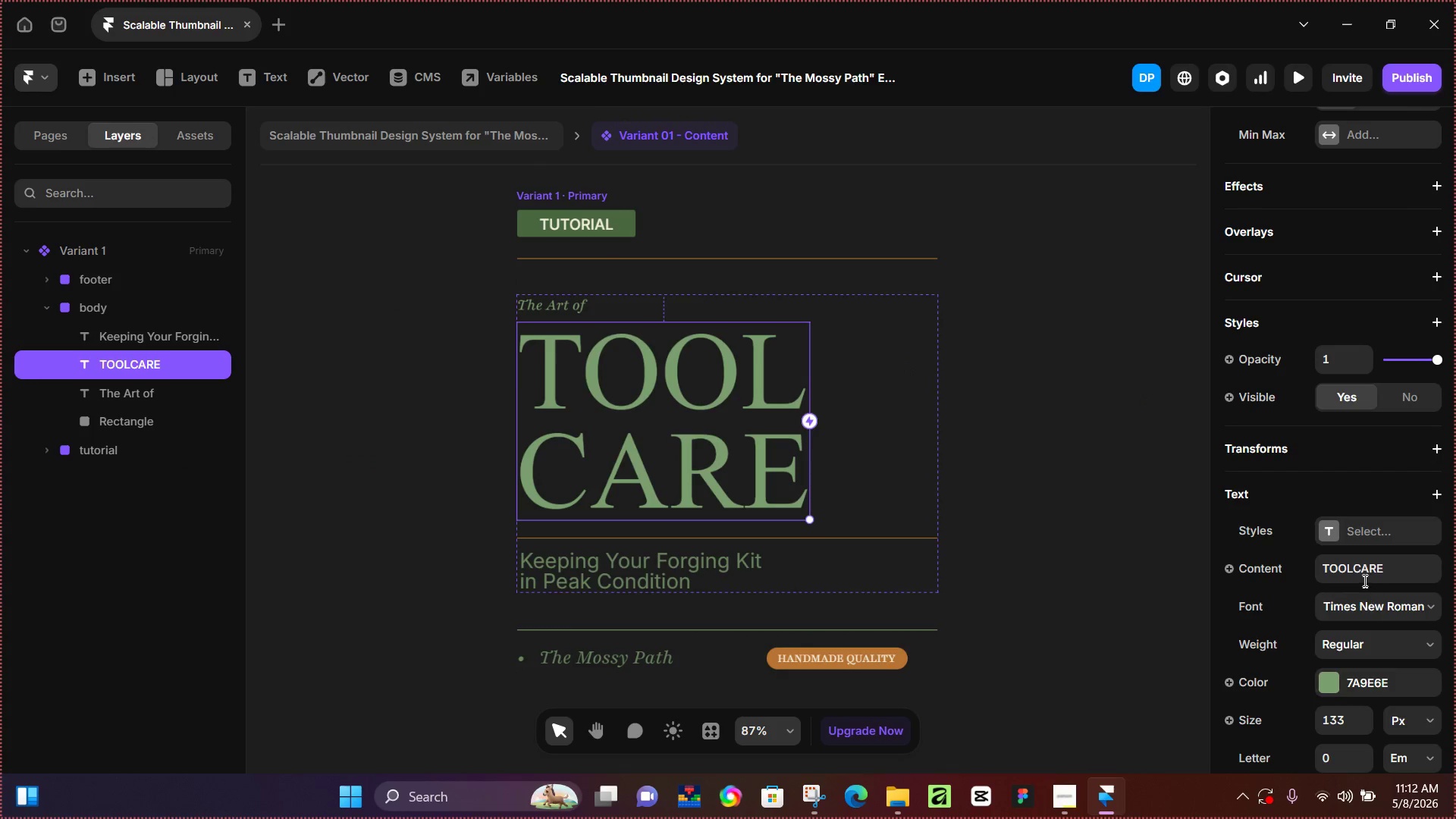 
type(ad)
key(Backspace)
 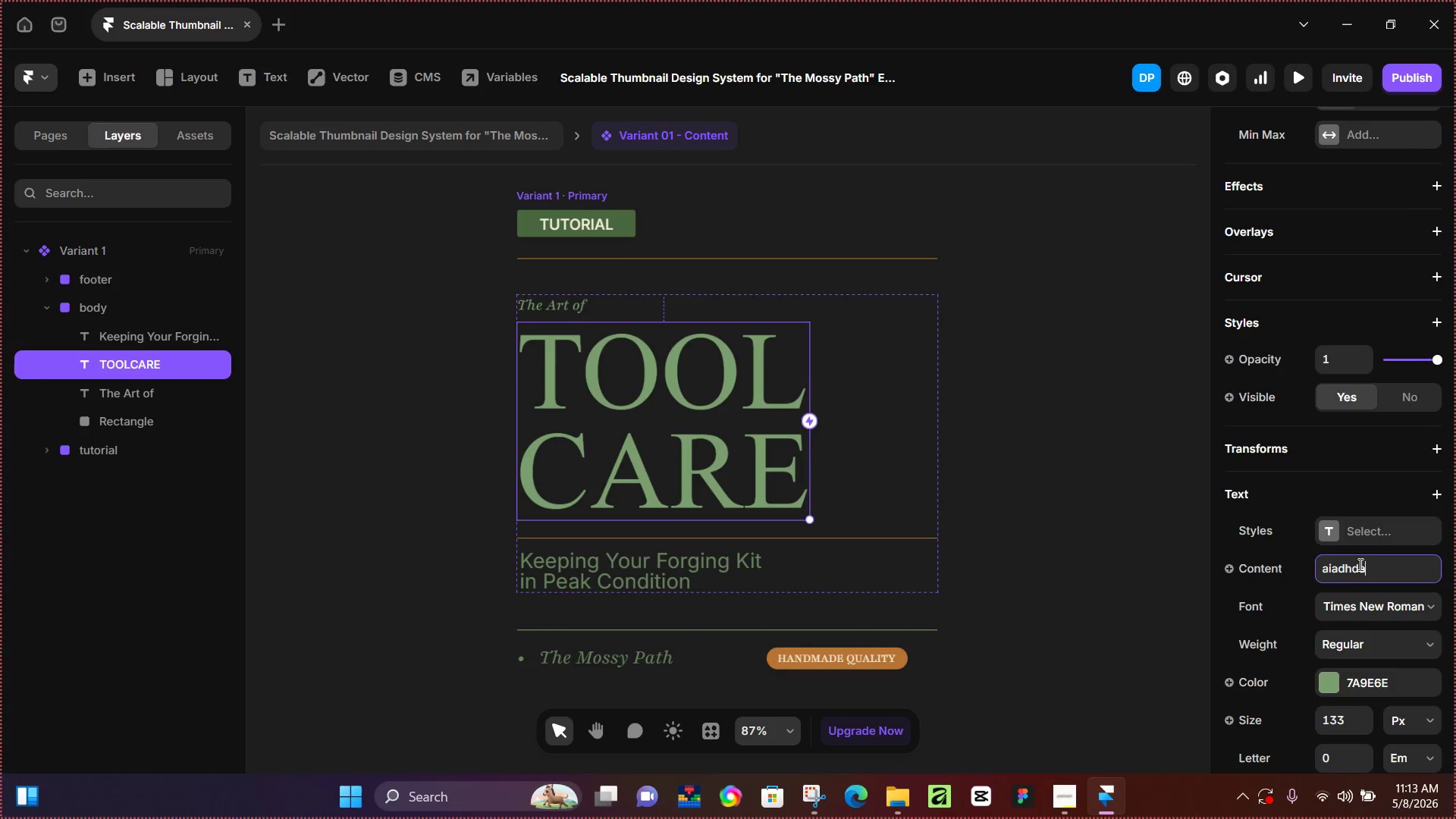 
hold_key(key=Backspace, duration=0.83)
 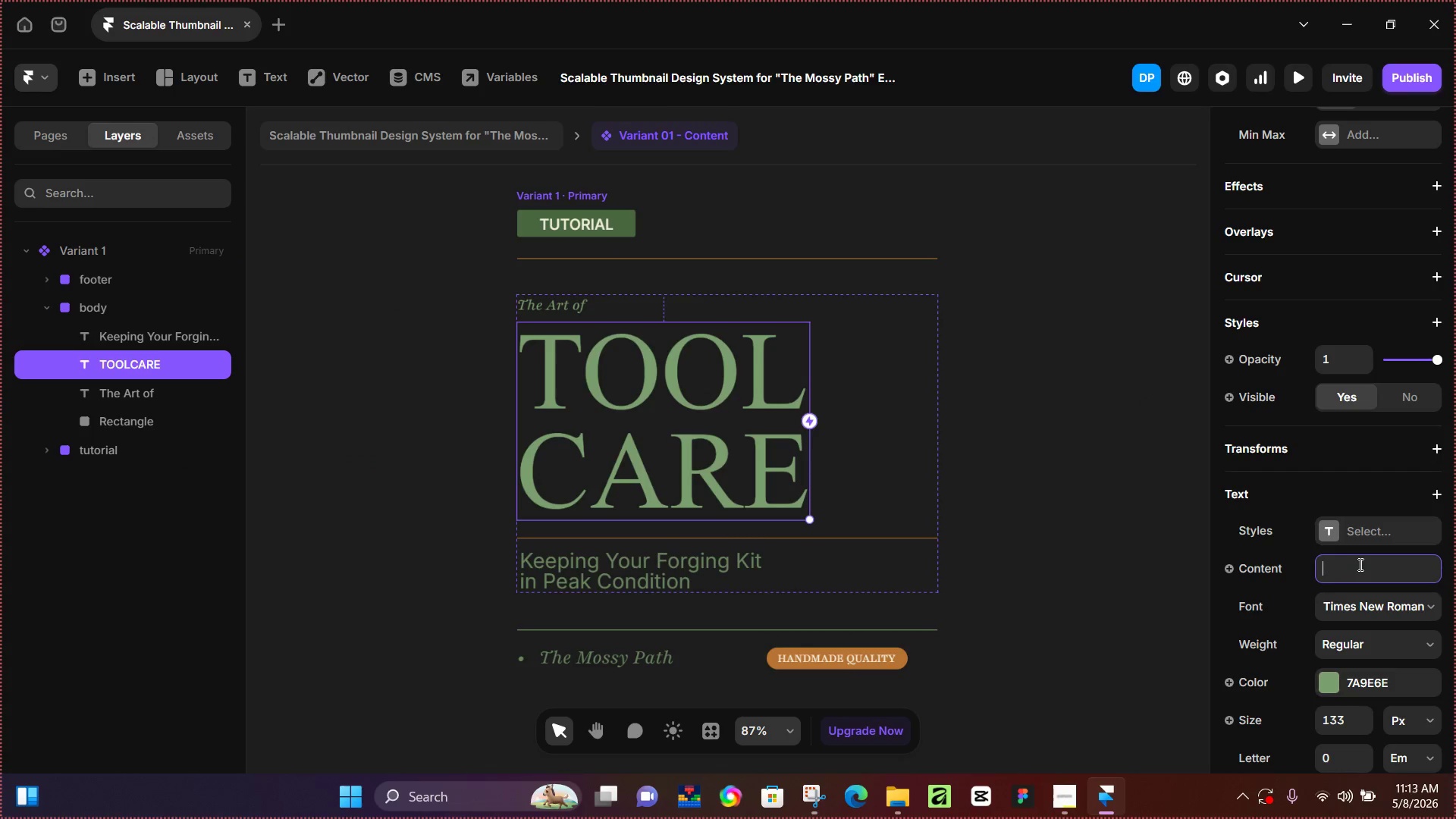 
key(Control+ControlLeft)
 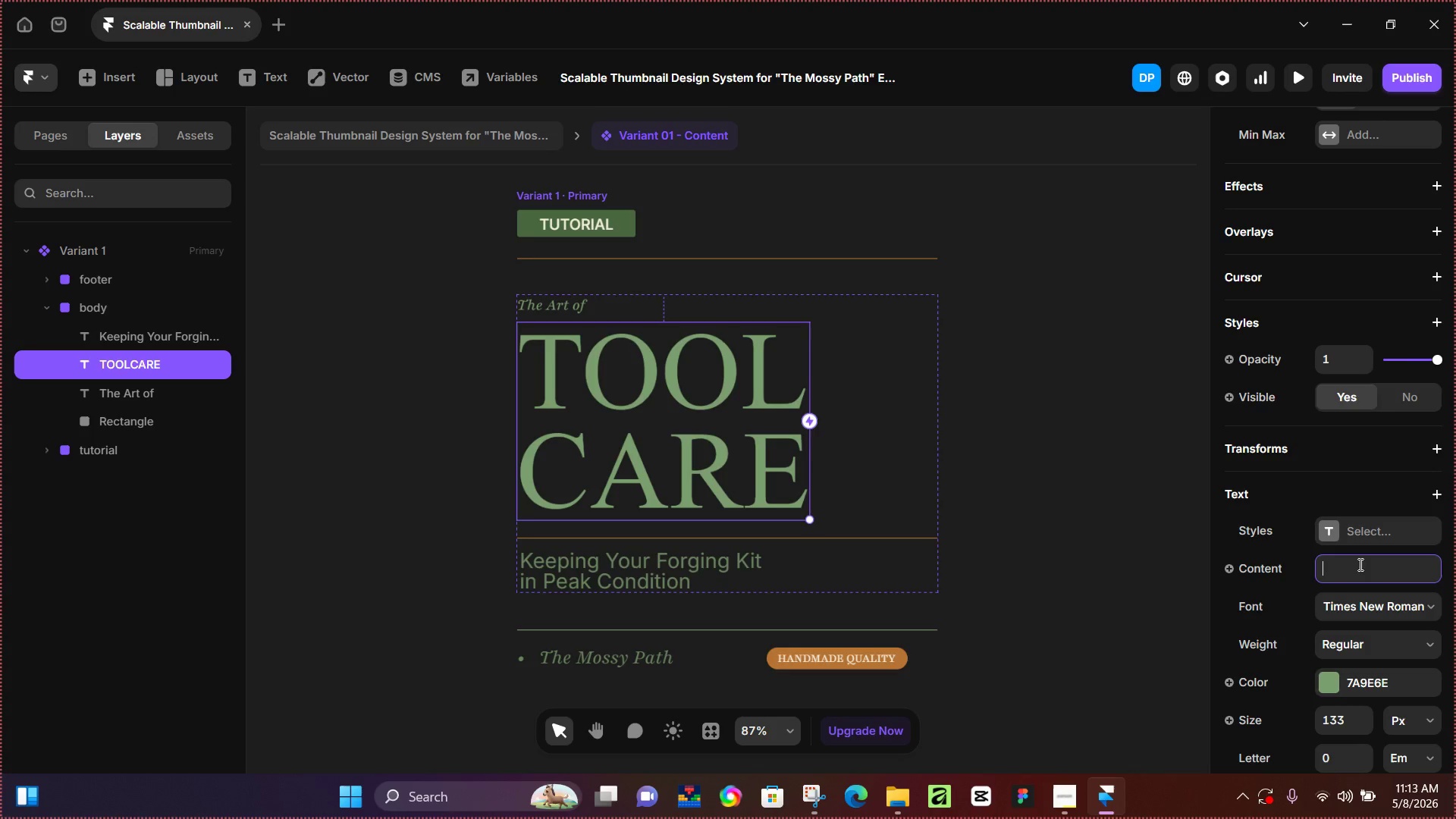 
key(Control+Z)
 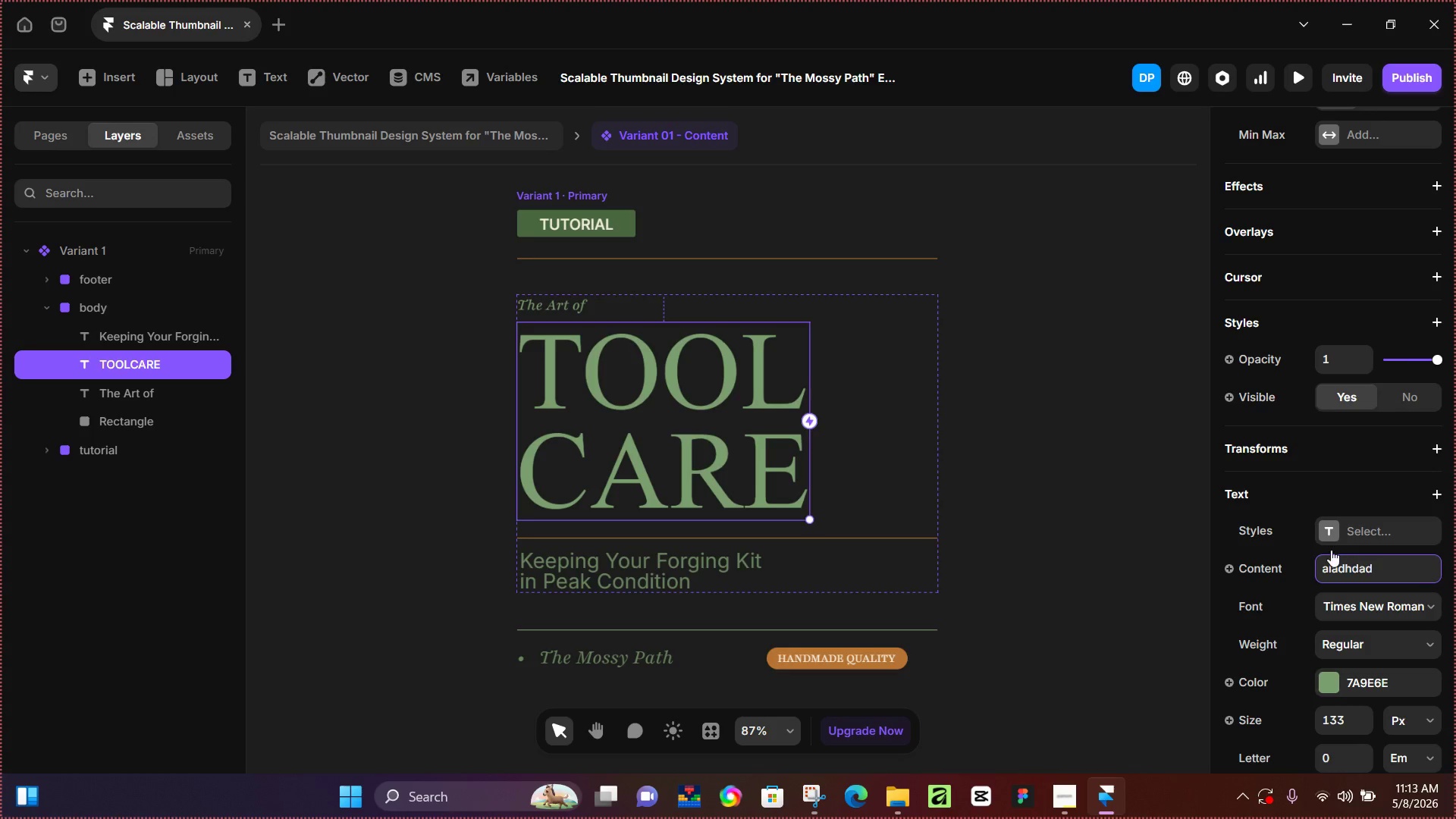 
key(Control+Z)
 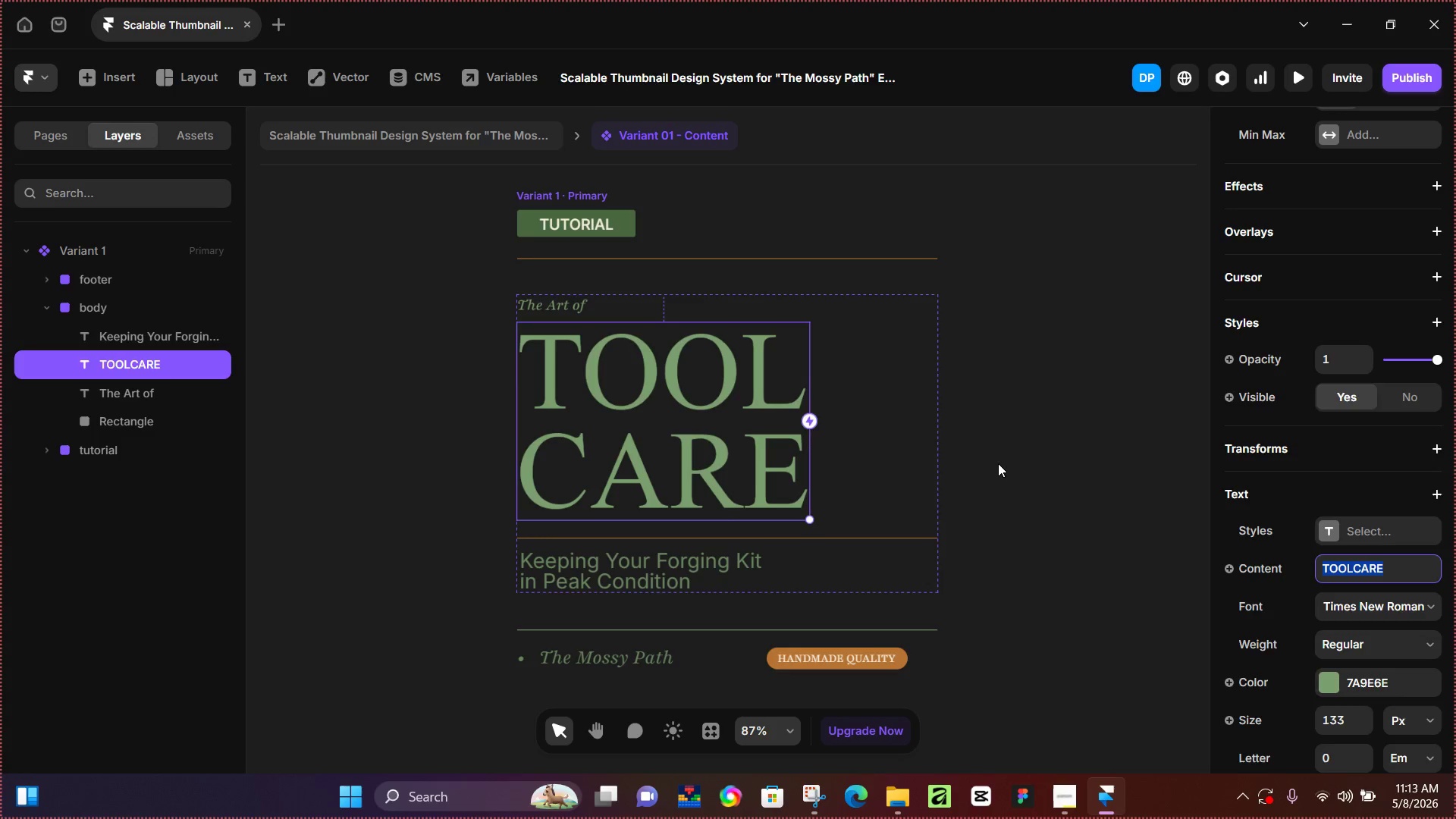 
left_click([994, 462])
 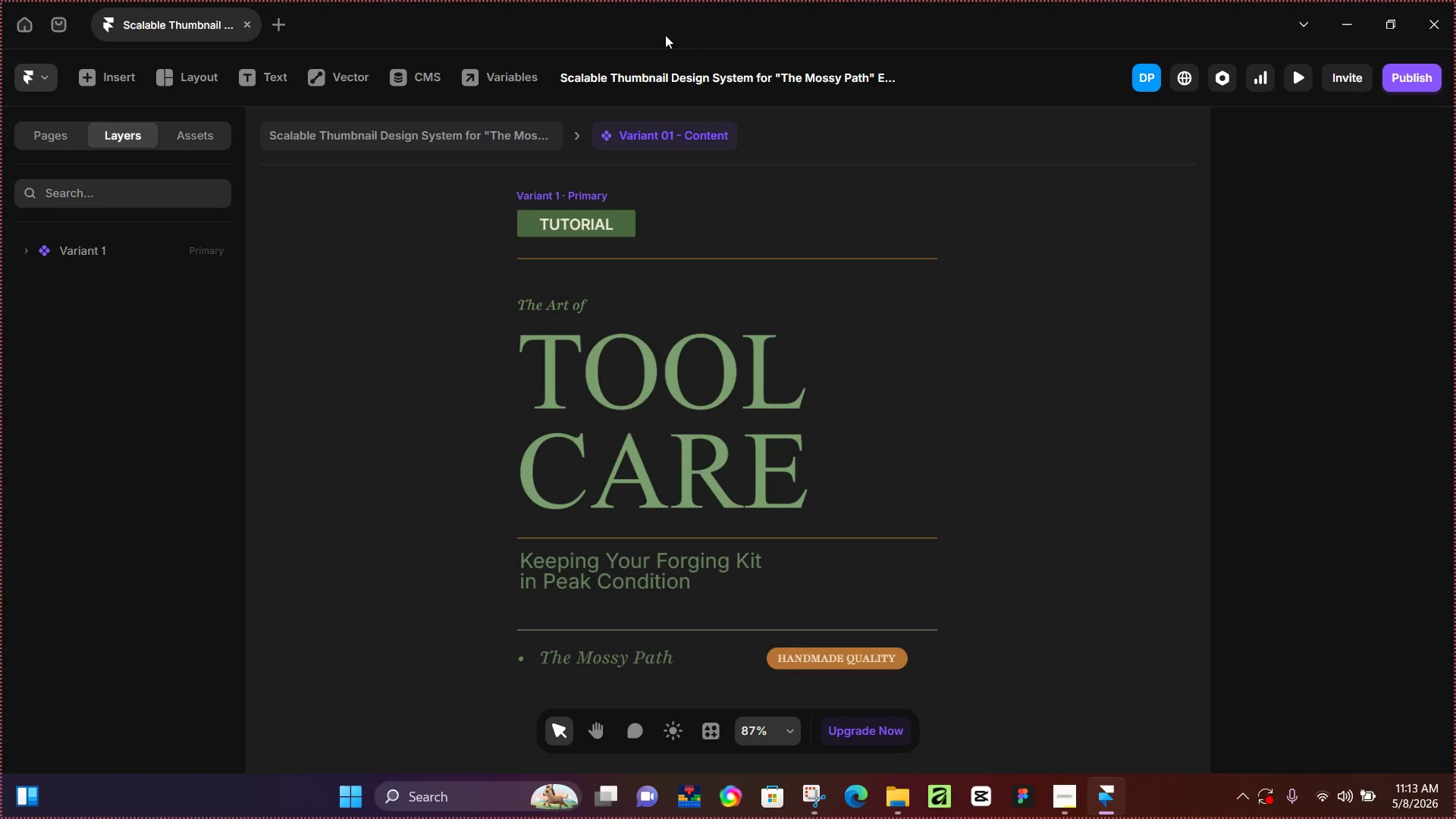 